 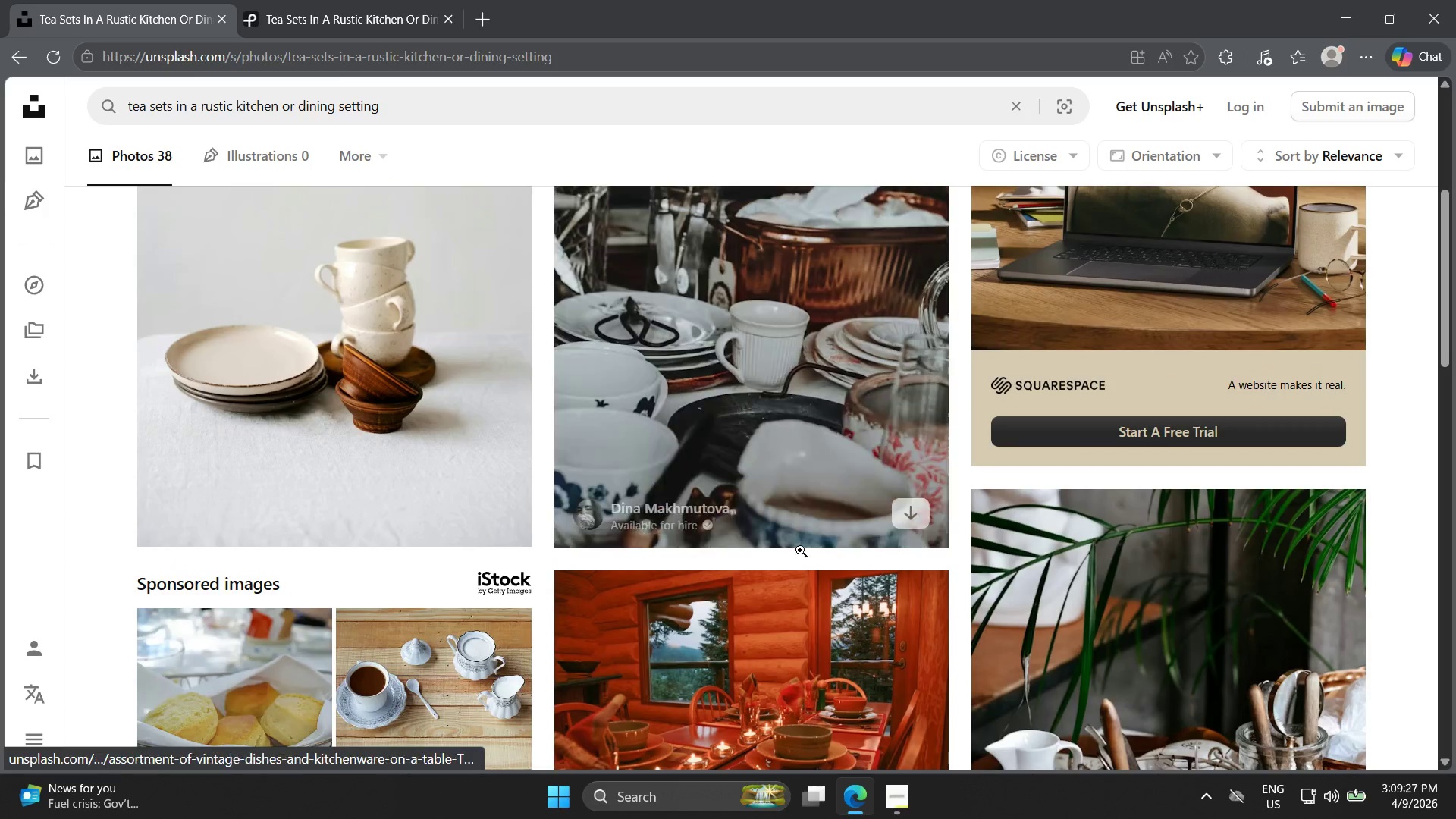 
scroll: coordinate [780, 570], scroll_direction: up, amount: 8.0
 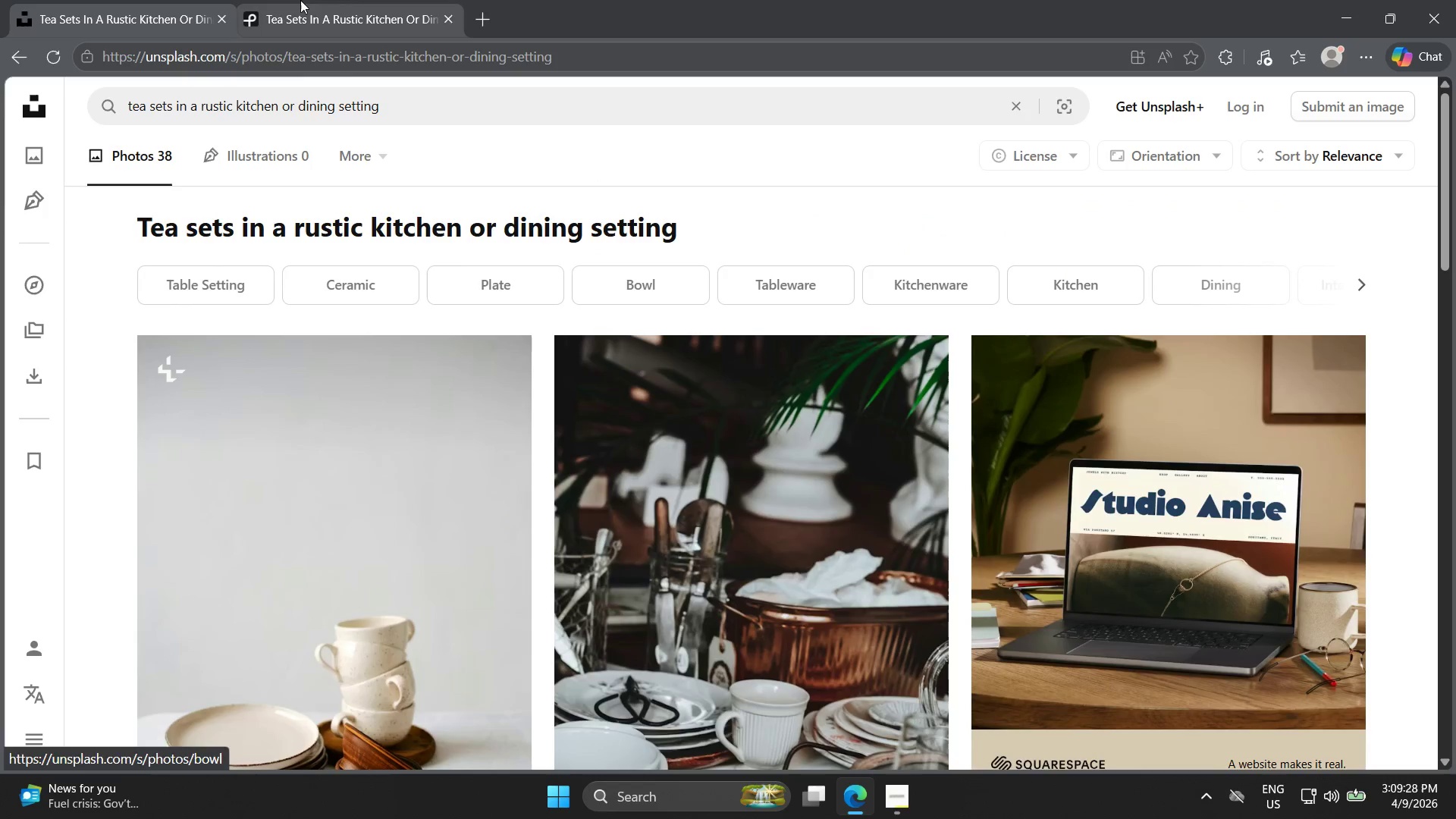 
left_click([438, 0])
 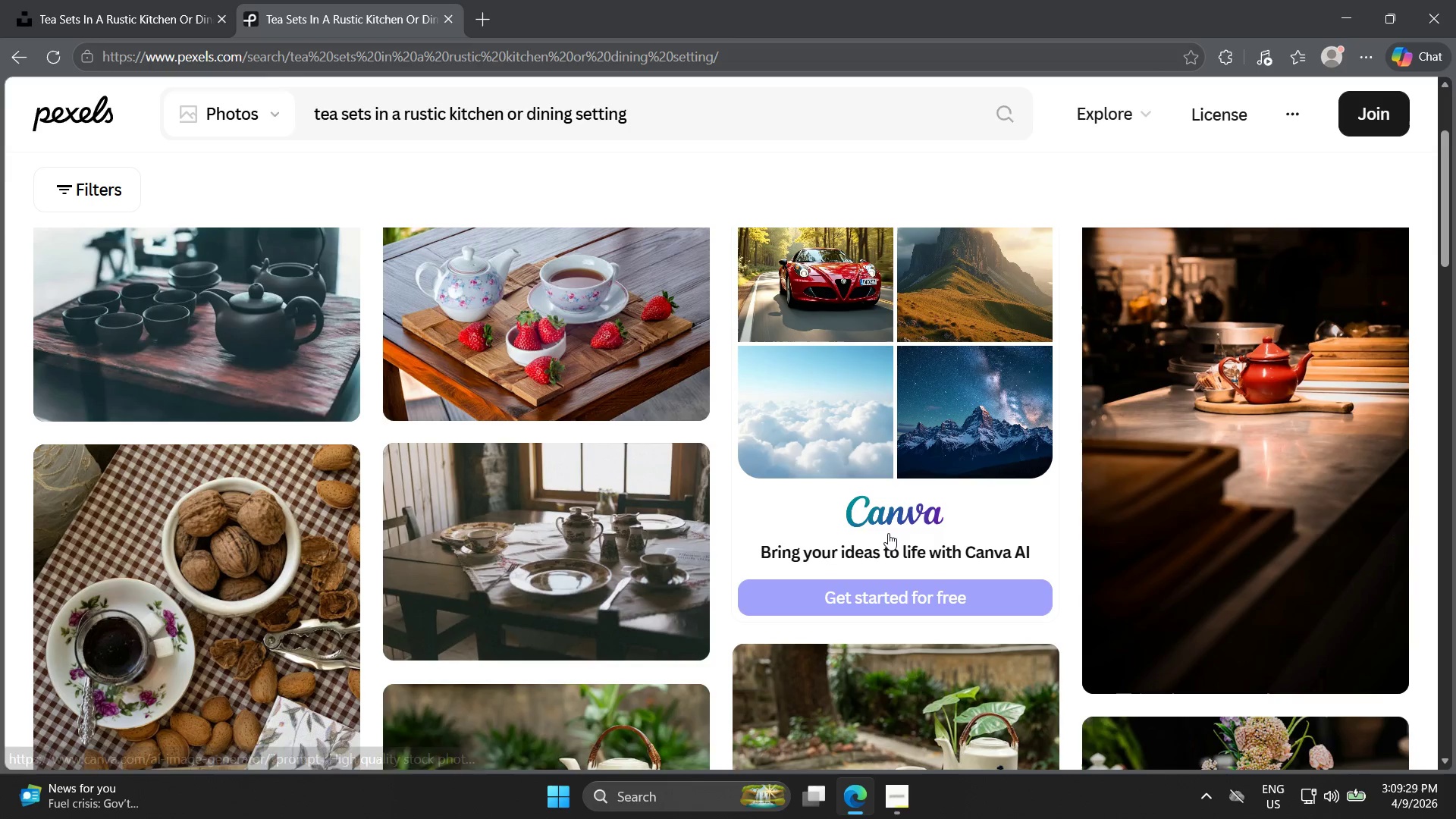 
scroll: coordinate [888, 533], scroll_direction: up, amount: 4.0
 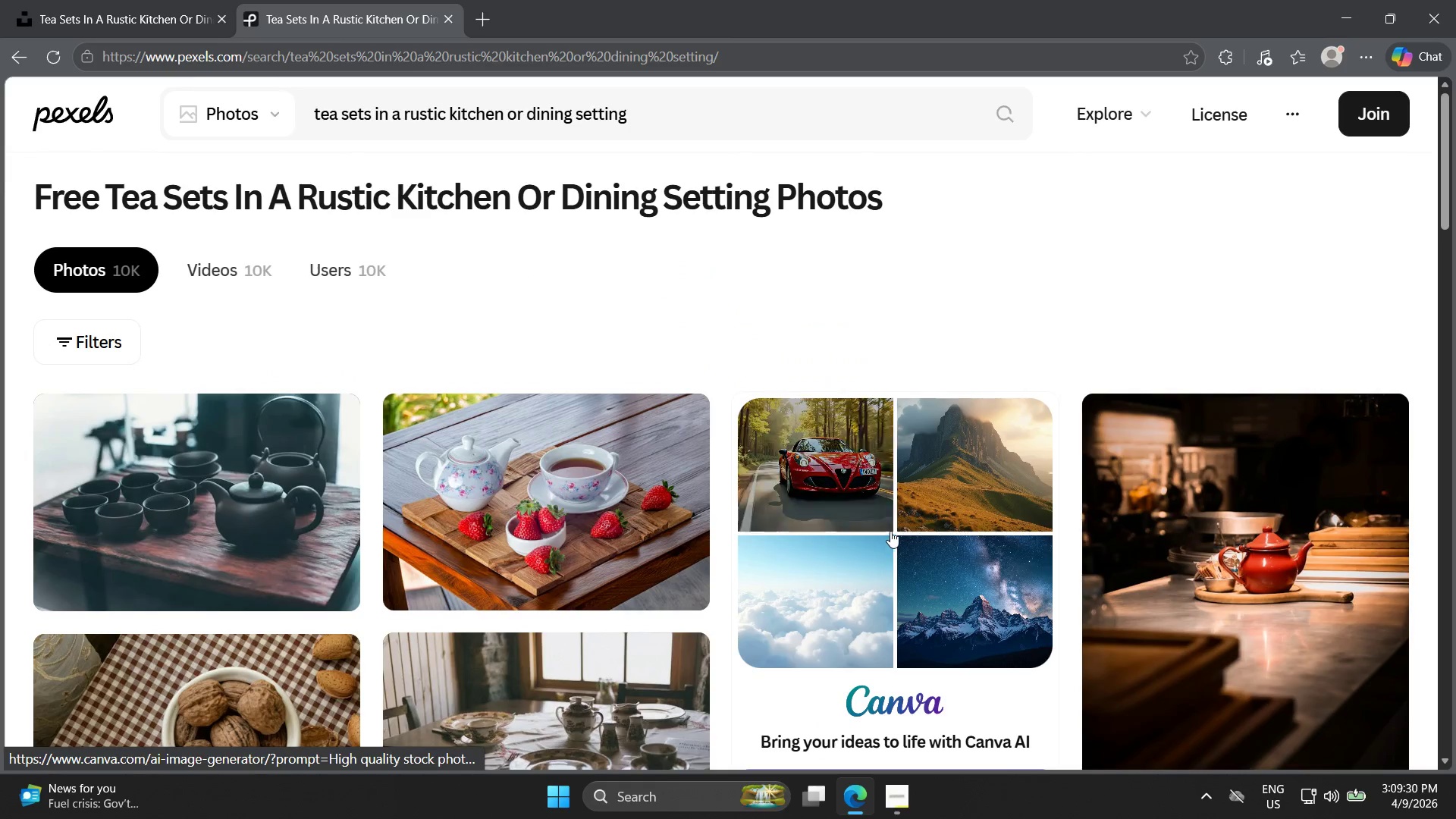 
scroll: coordinate [882, 557], scroll_direction: down, amount: 20.0
 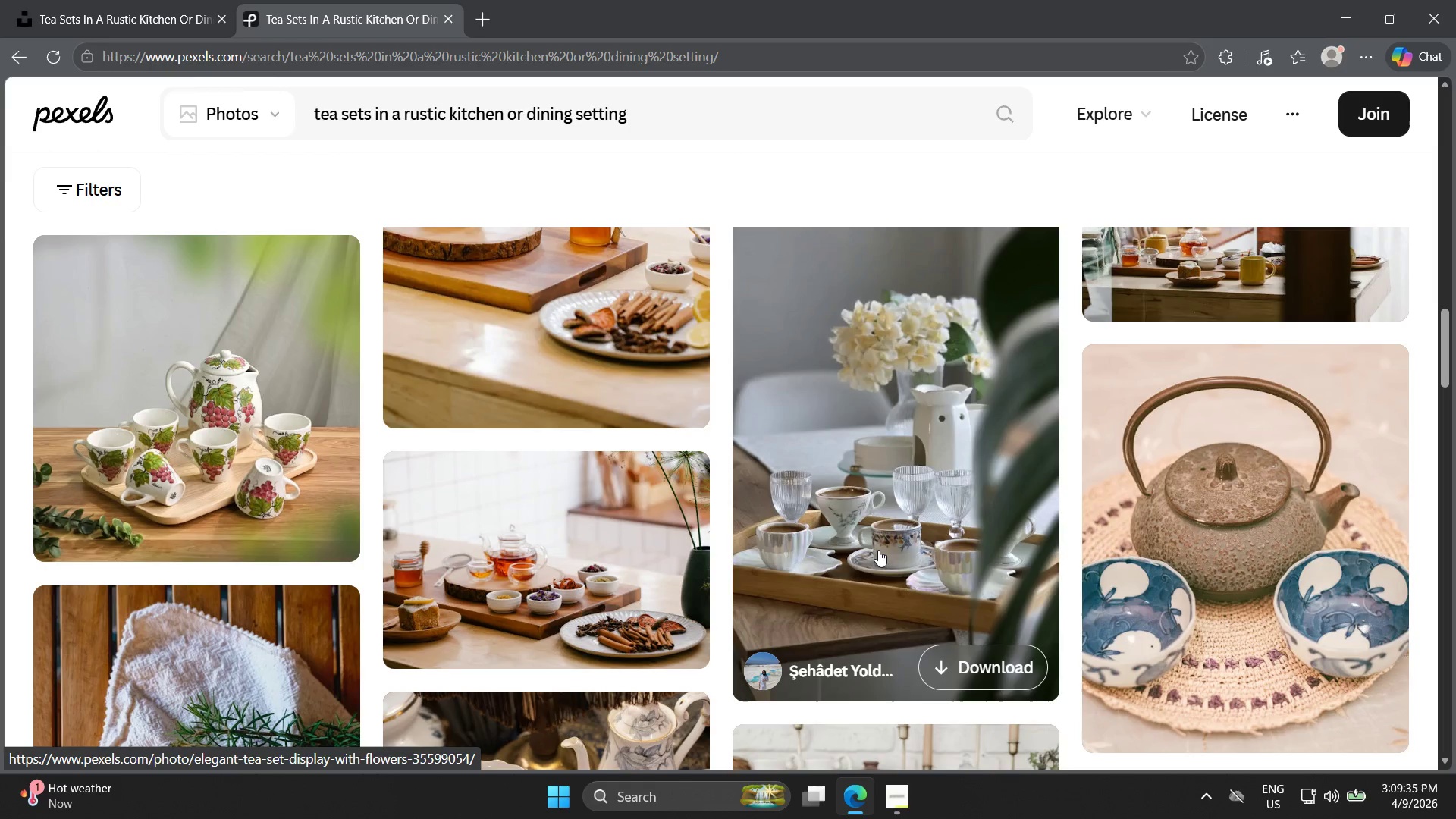 
scroll: coordinate [1017, 579], scroll_direction: down, amount: 13.0
 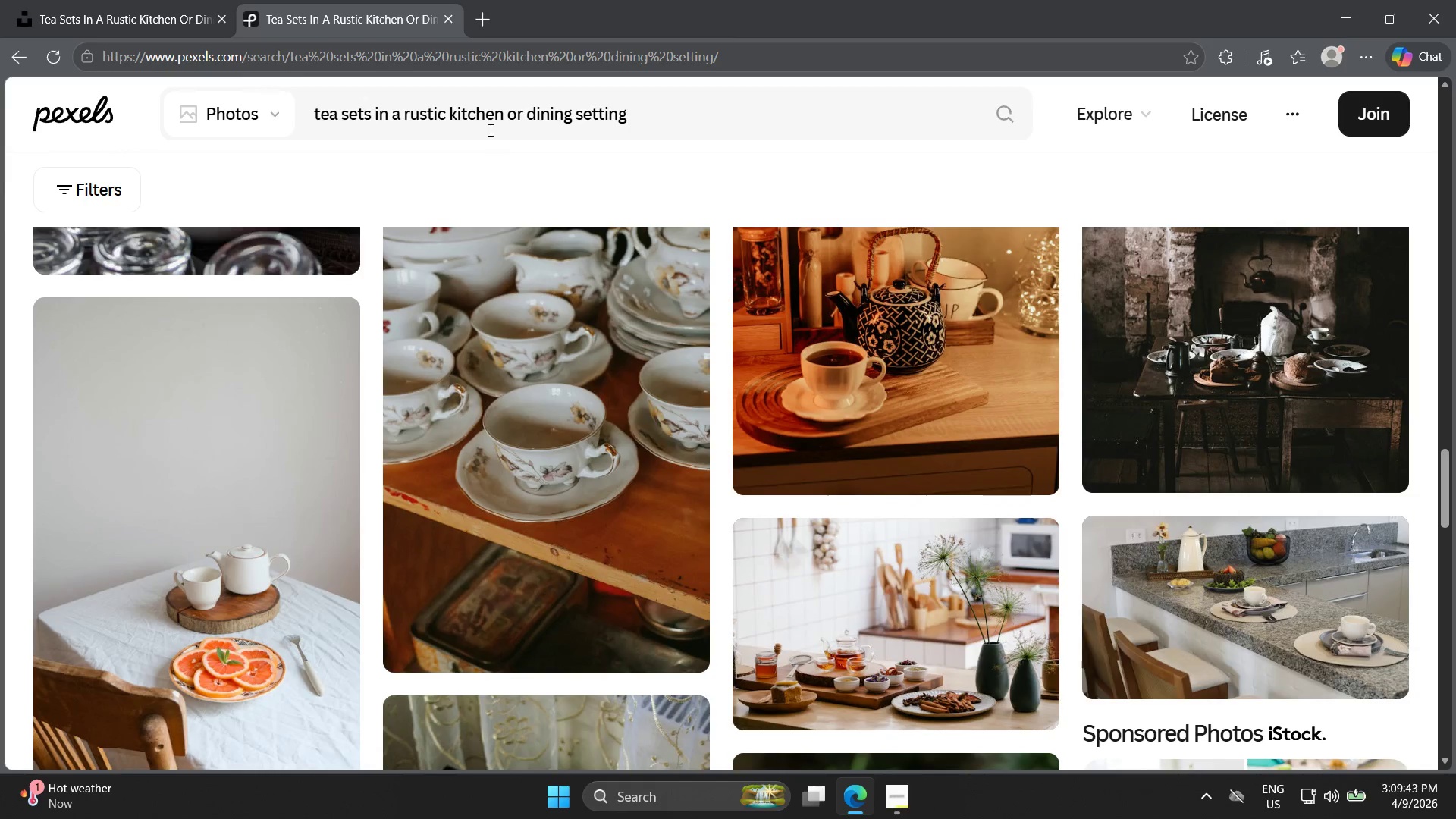 
left_click_drag(start_coordinate=[507, 108], to_coordinate=[742, 128])
 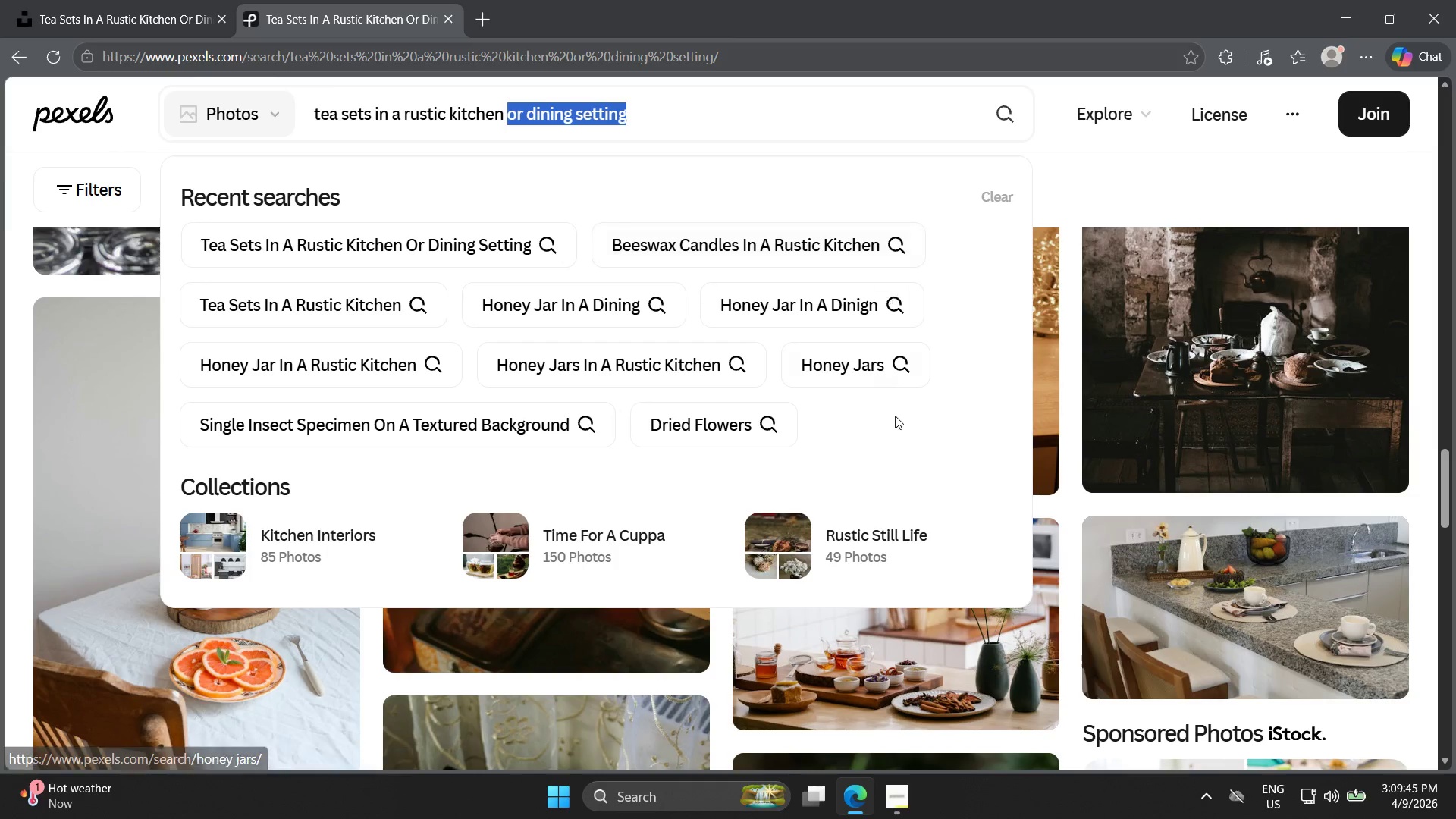 
scroll: coordinate [1055, 511], scroll_direction: down, amount: 4.0
 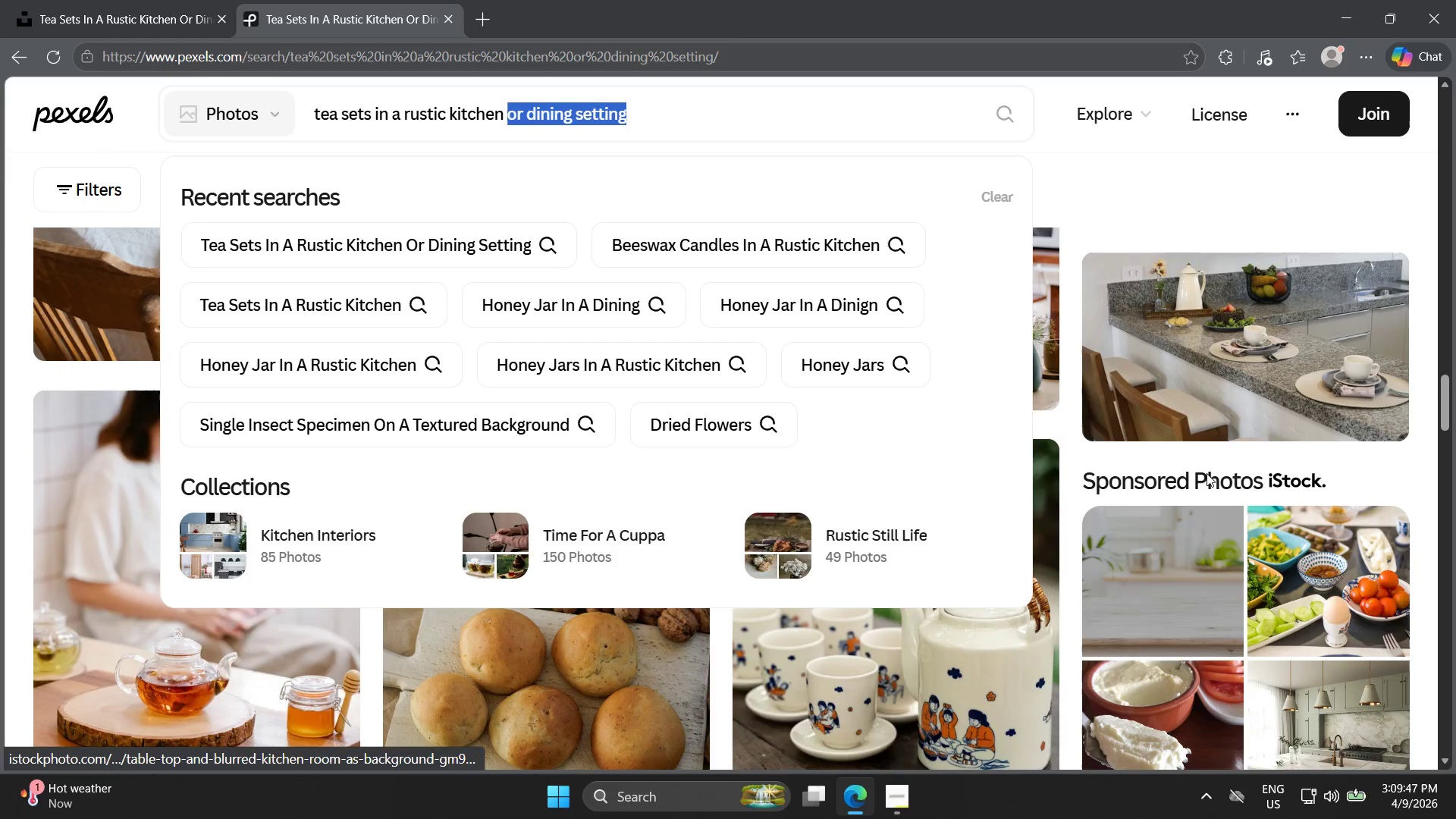 
key(Backspace)
 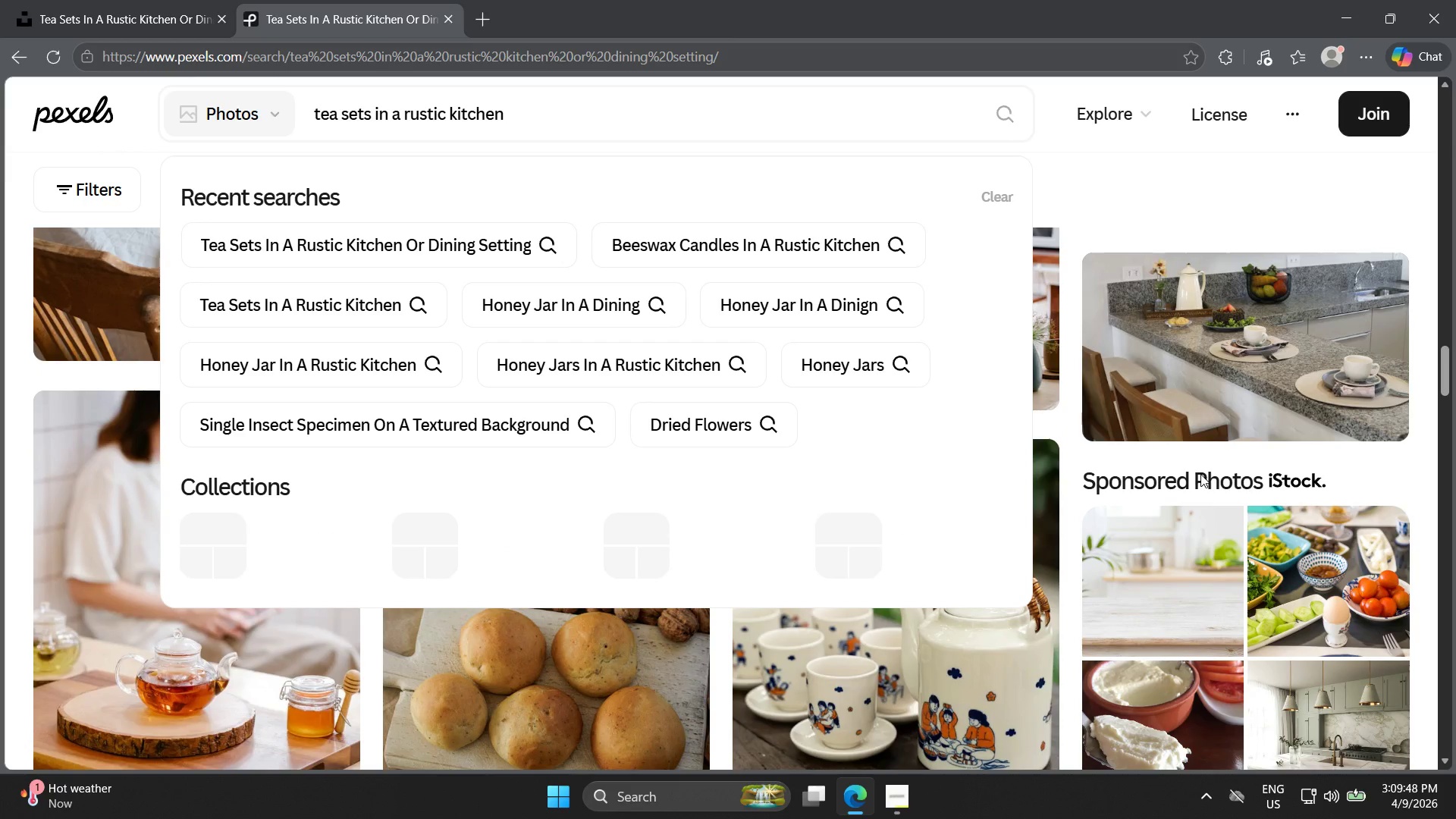 
key(Backspace)
 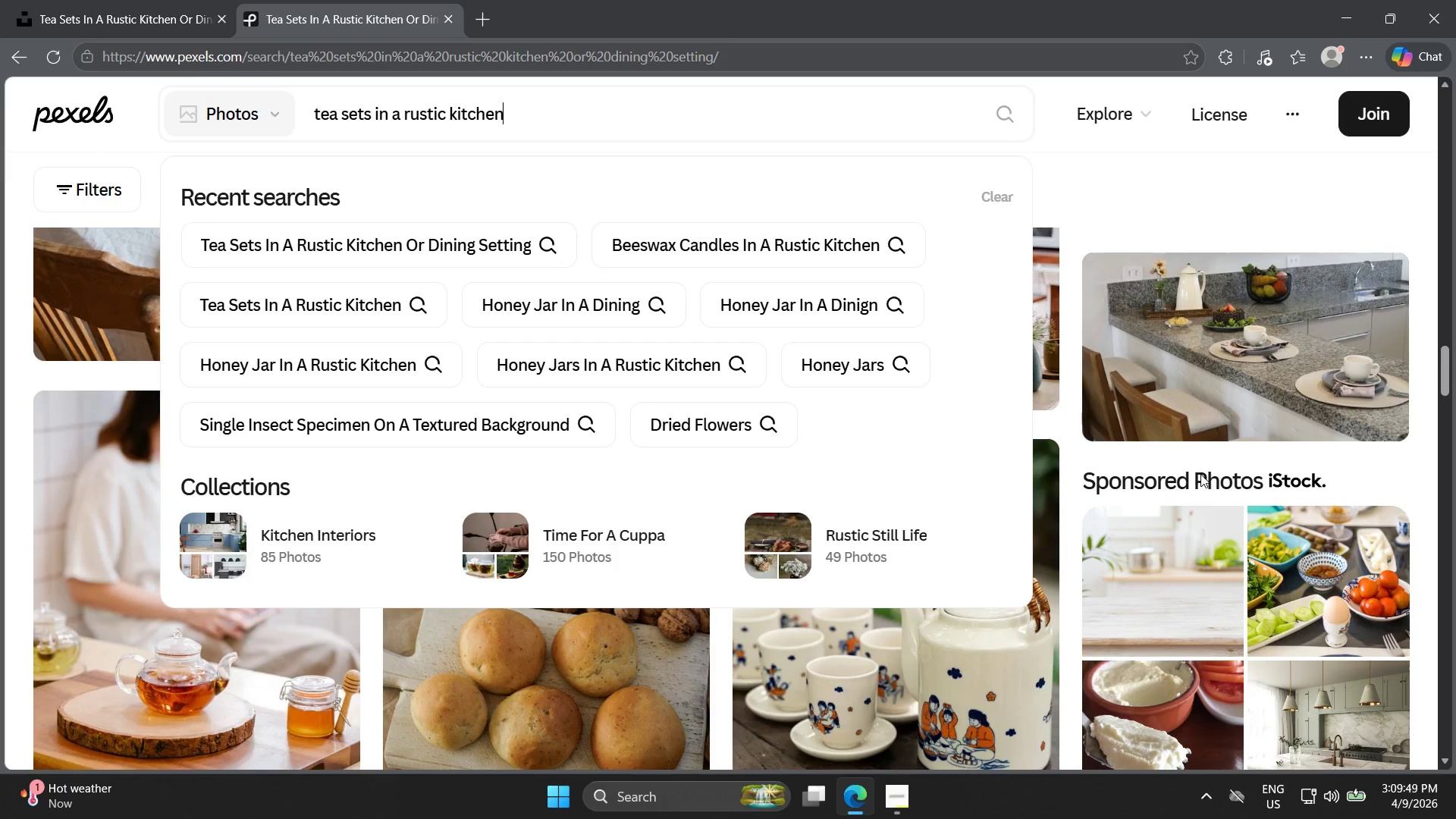 
key(Enter)
 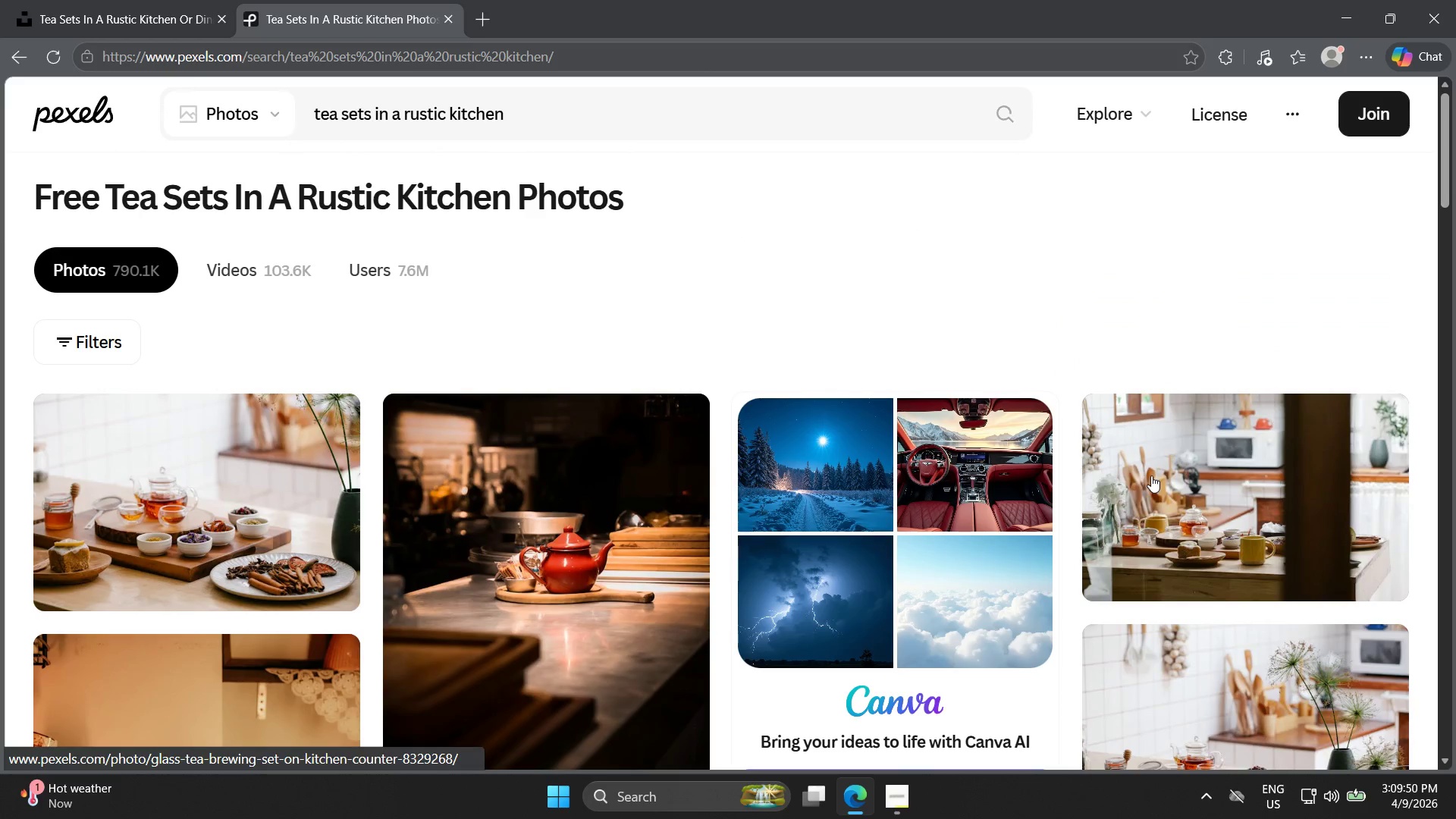 
scroll: coordinate [1071, 683], scroll_direction: down, amount: 8.0
 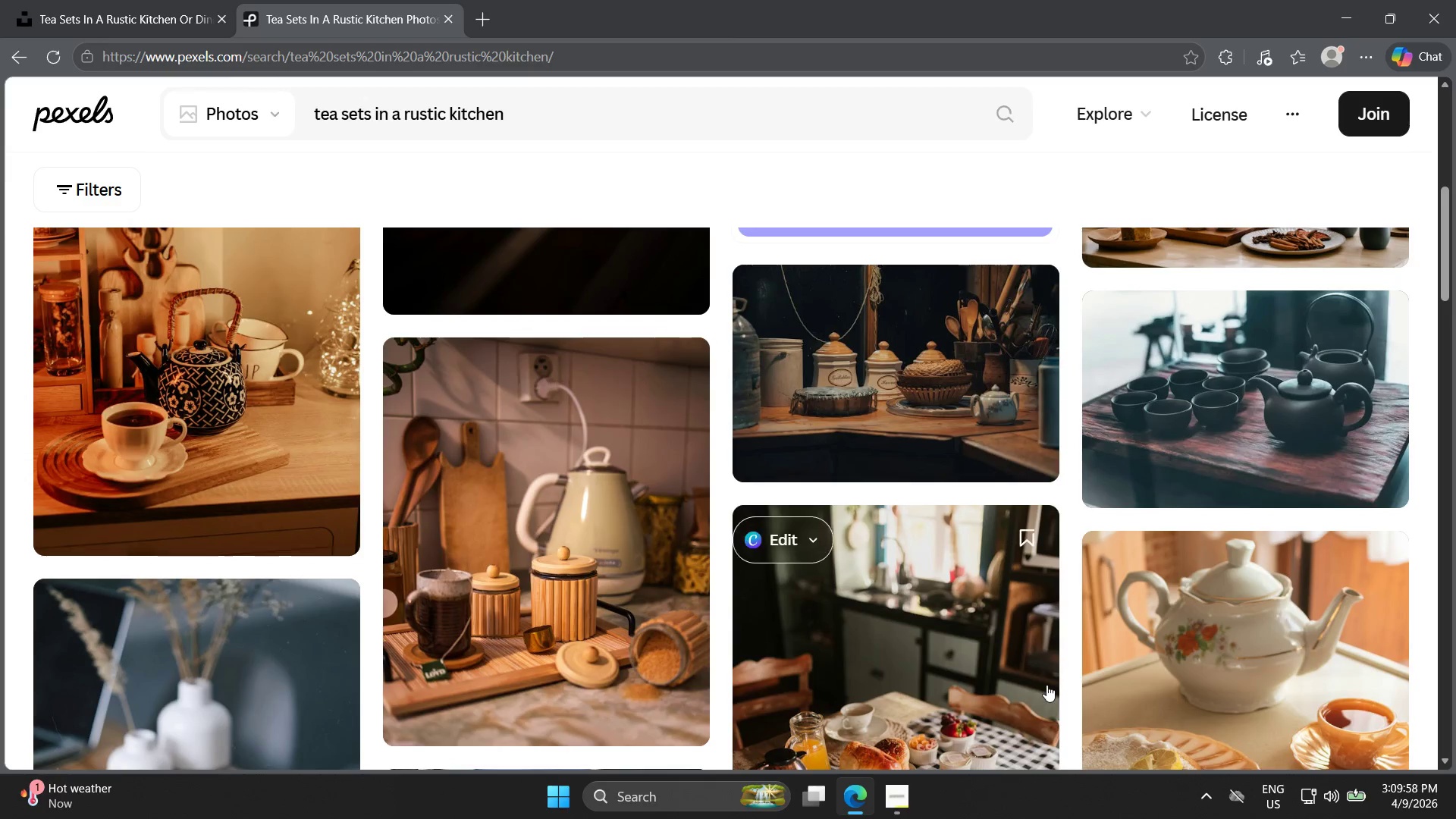 
left_click([622, 594])
 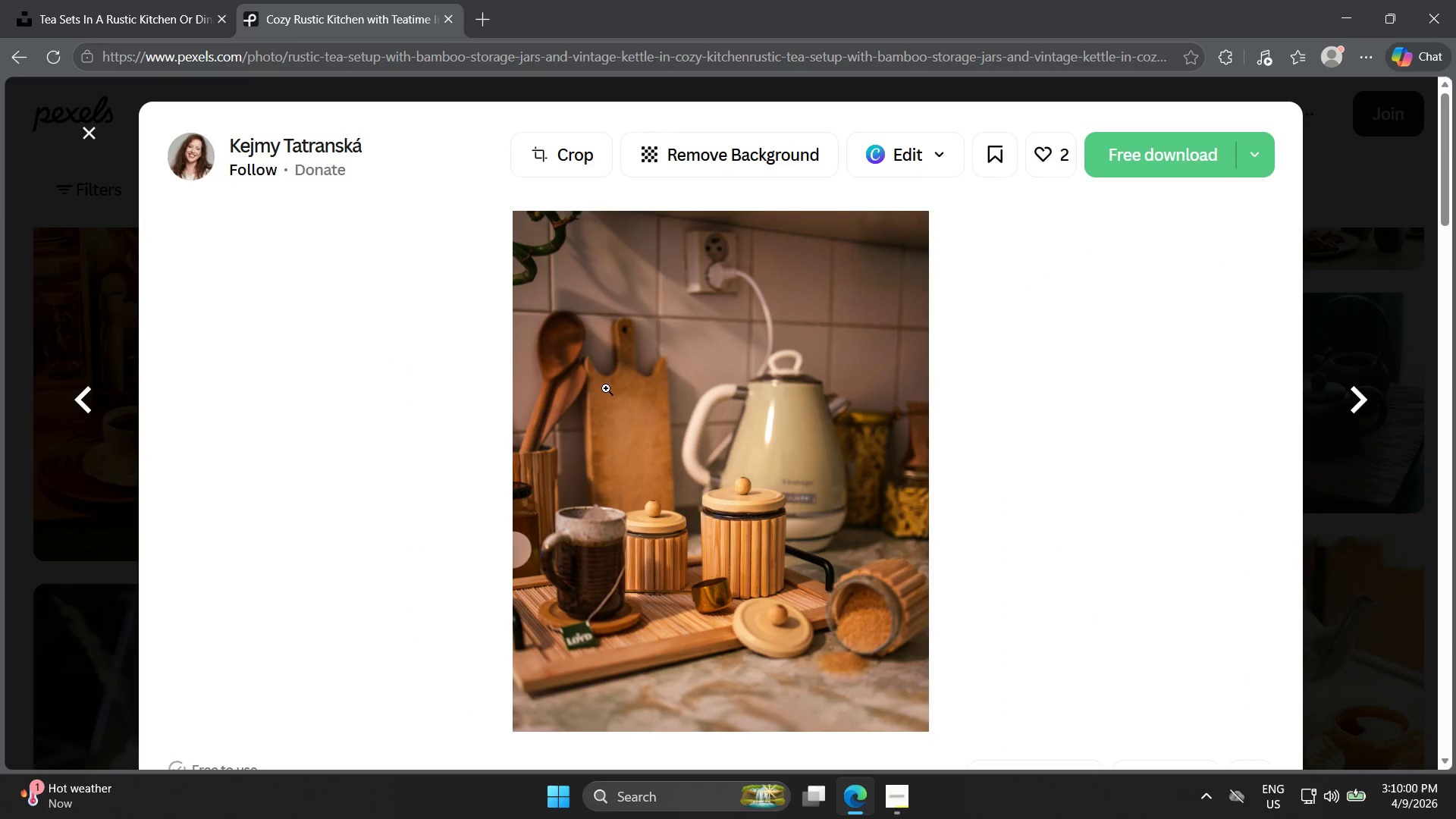 
left_click([615, 381])
 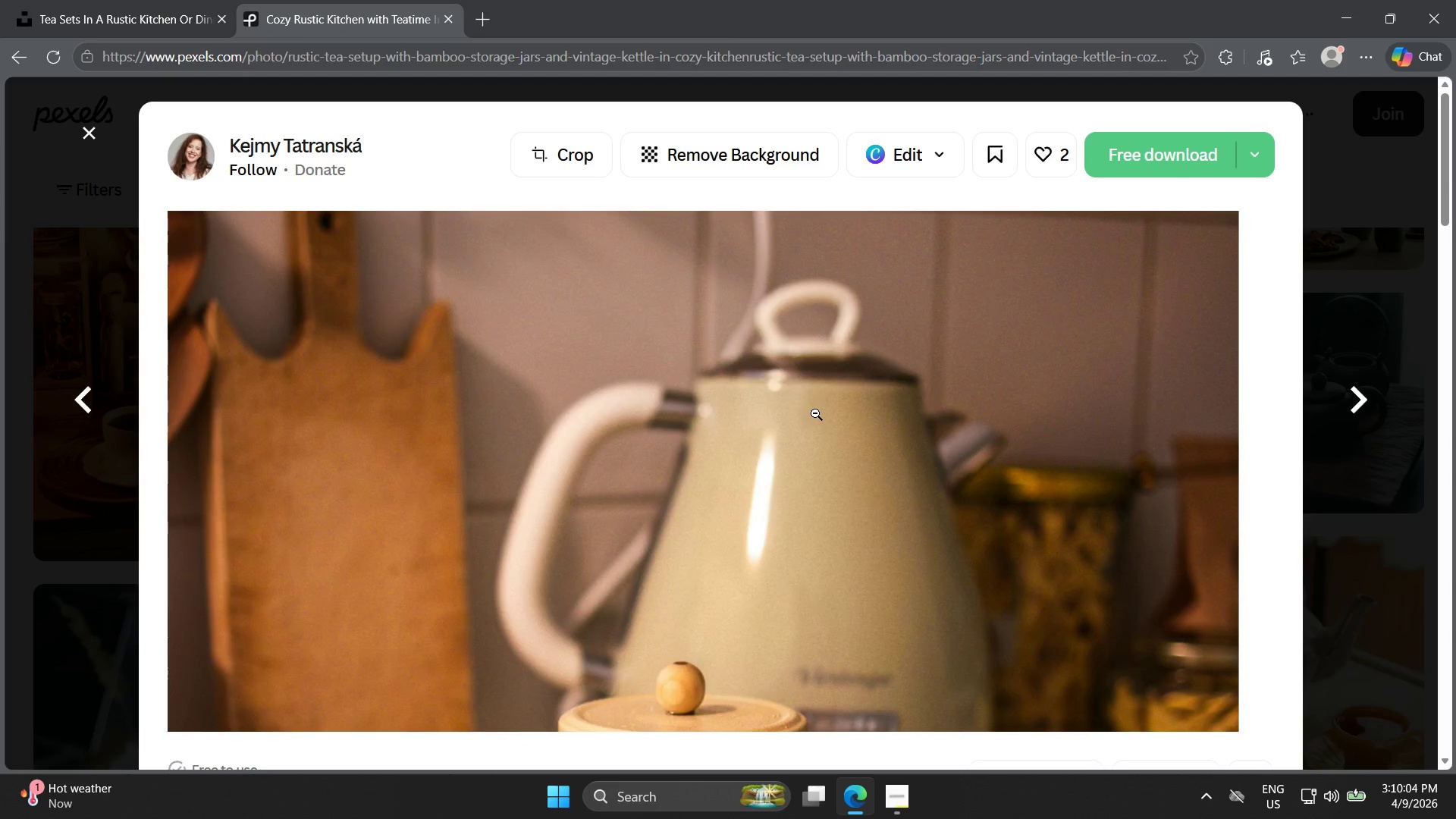 
left_click([512, 413])
 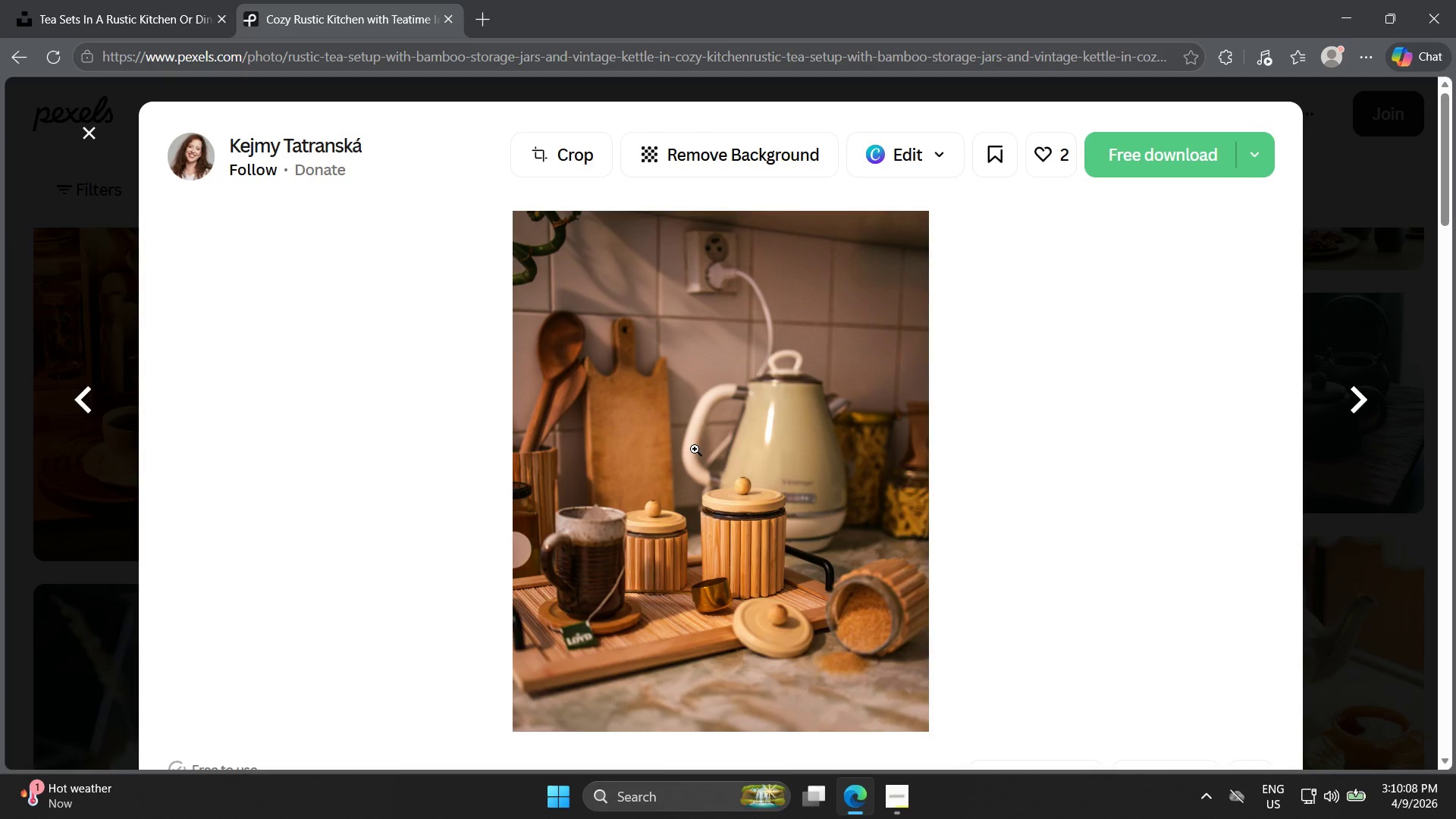 
left_click([720, 601])
 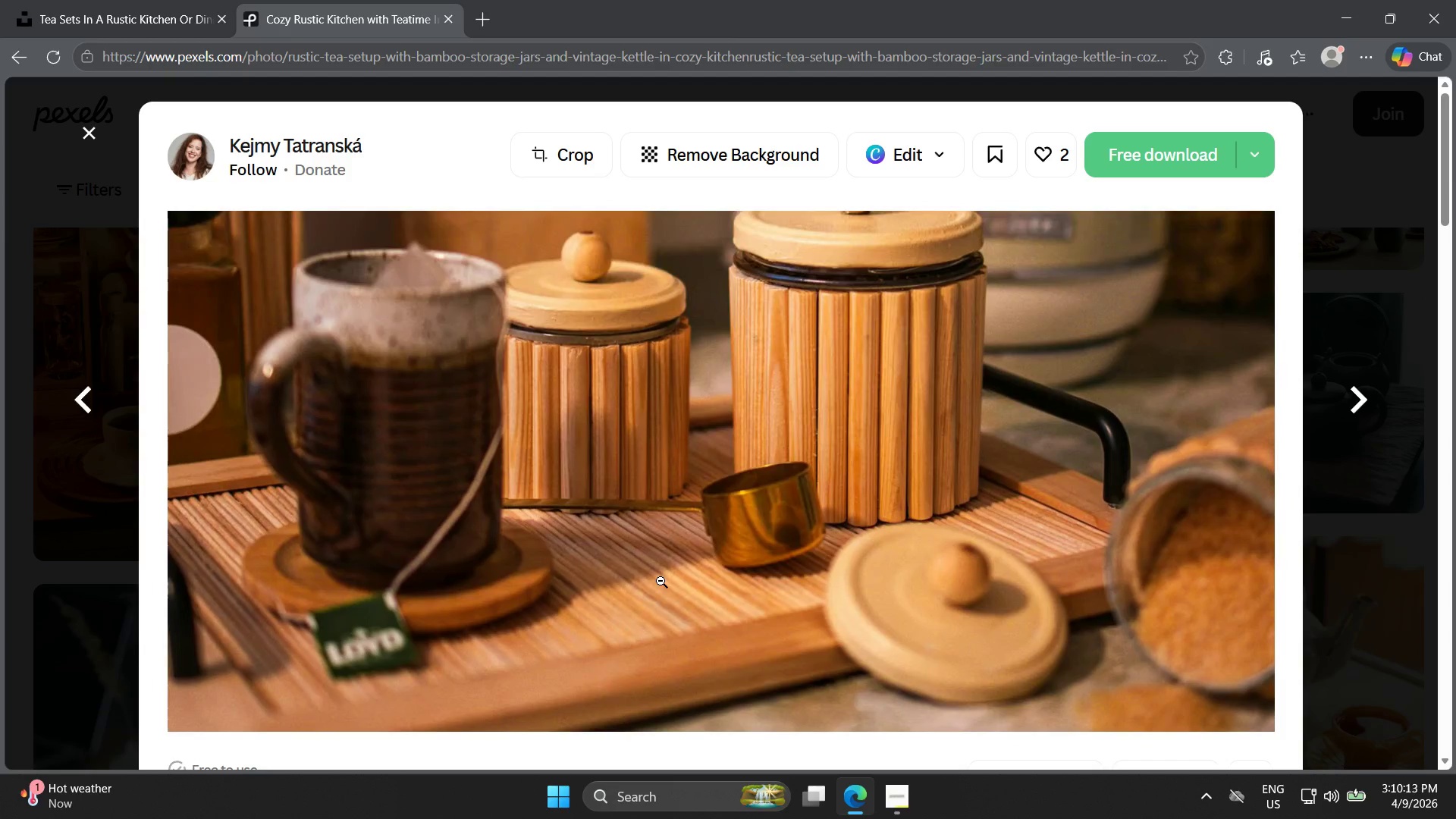 
wait(5.55)
 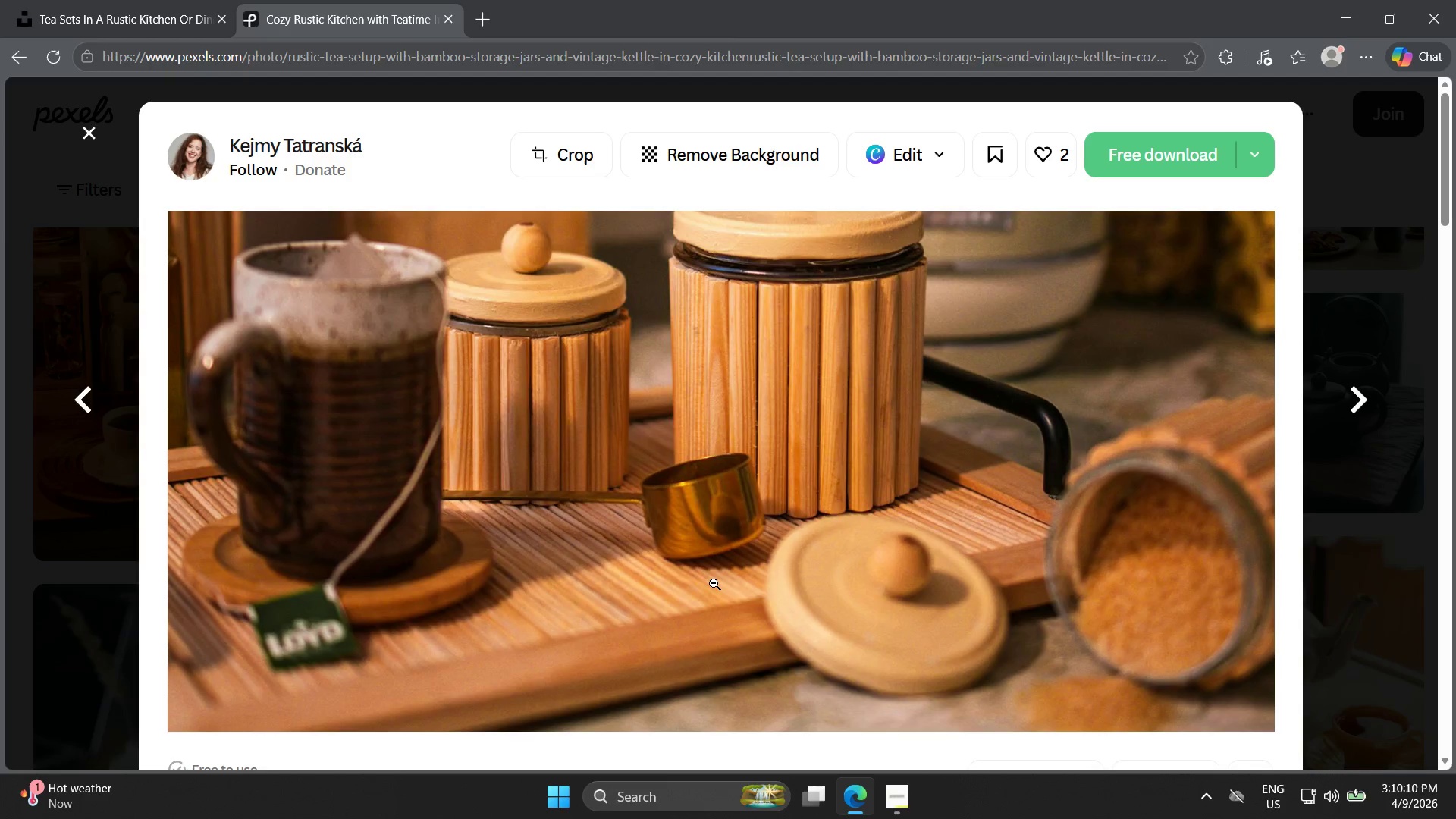 
left_click([690, 573])
 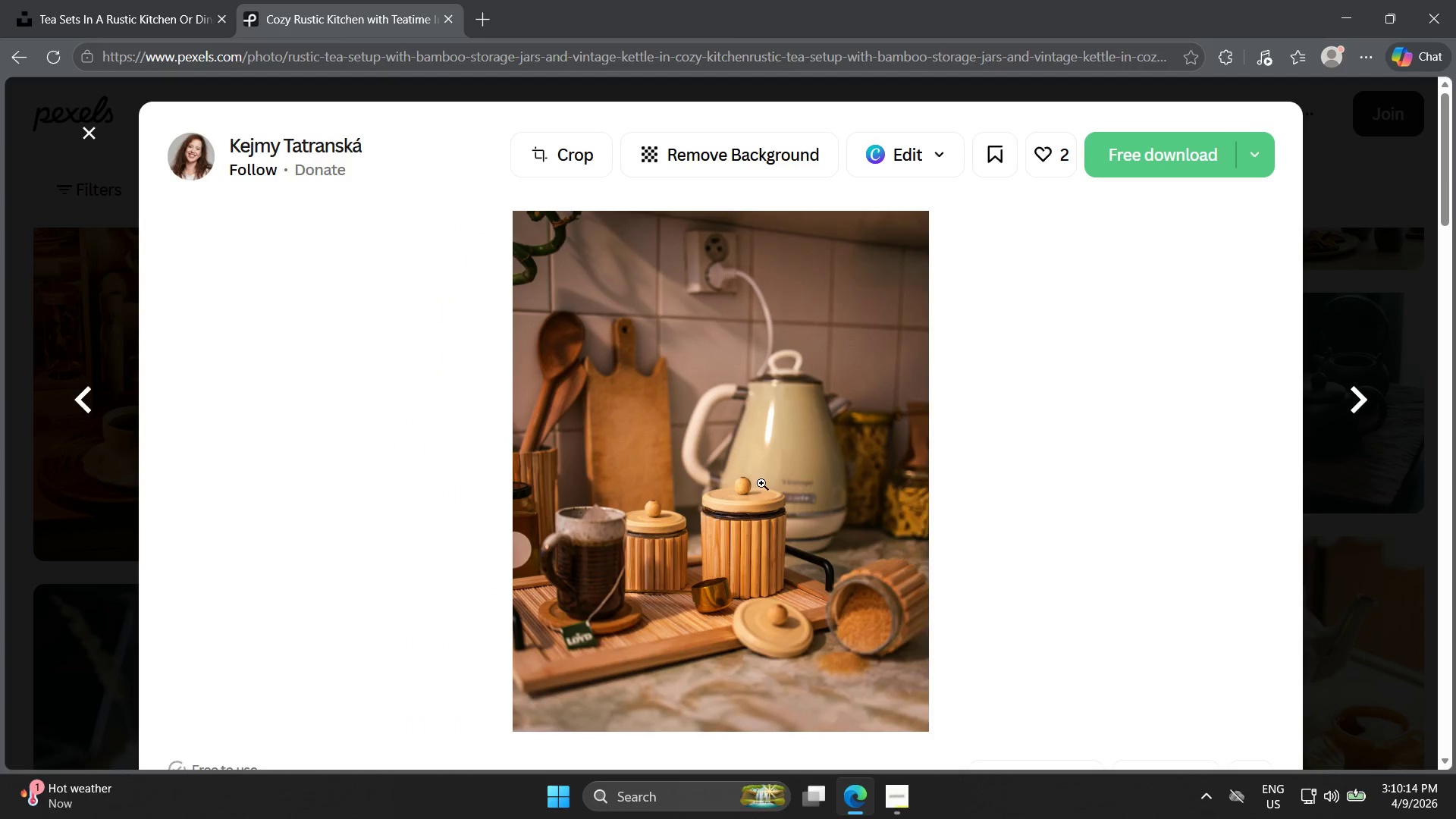 
key(Escape)
 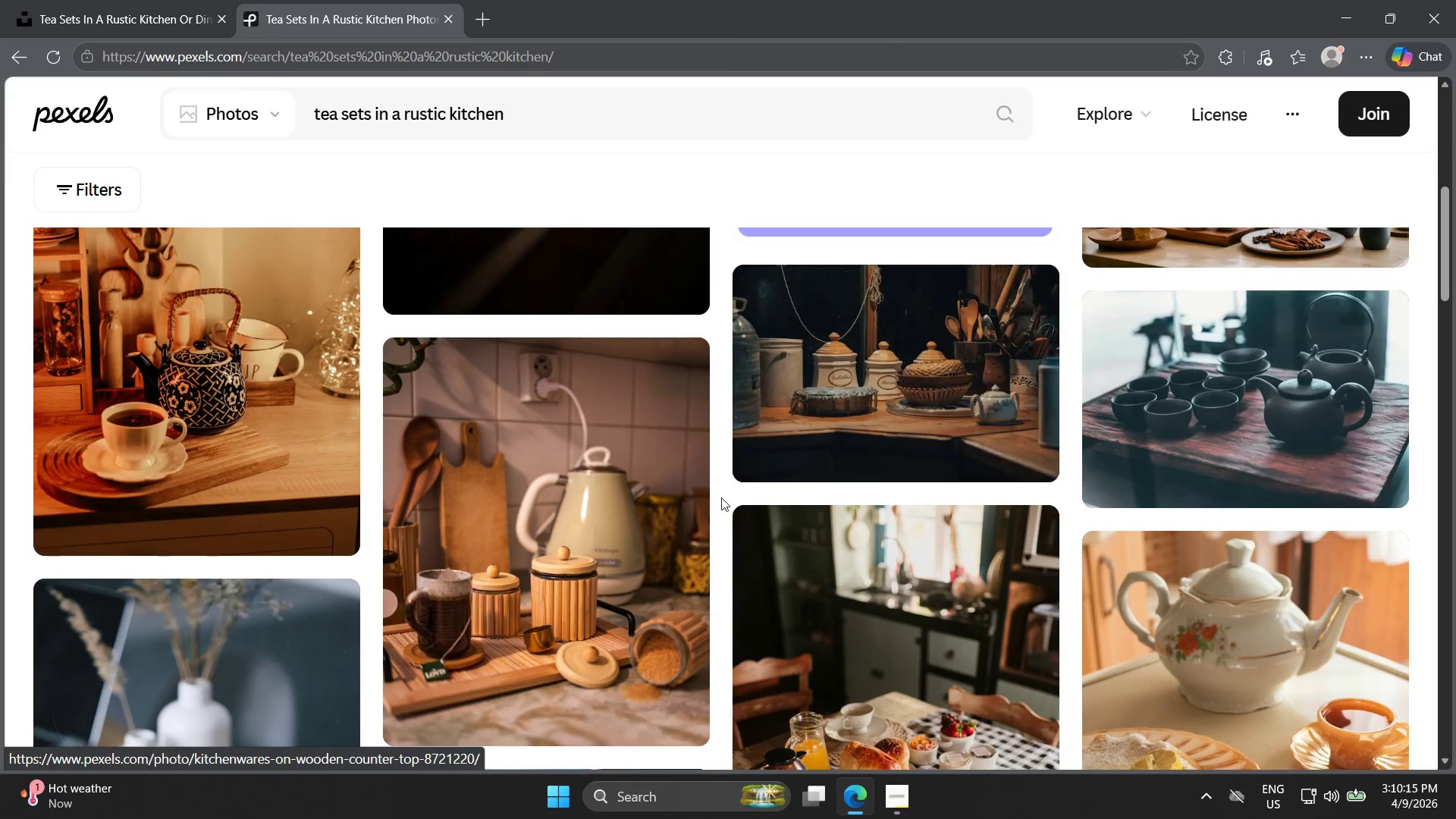 
left_click([567, 507])
 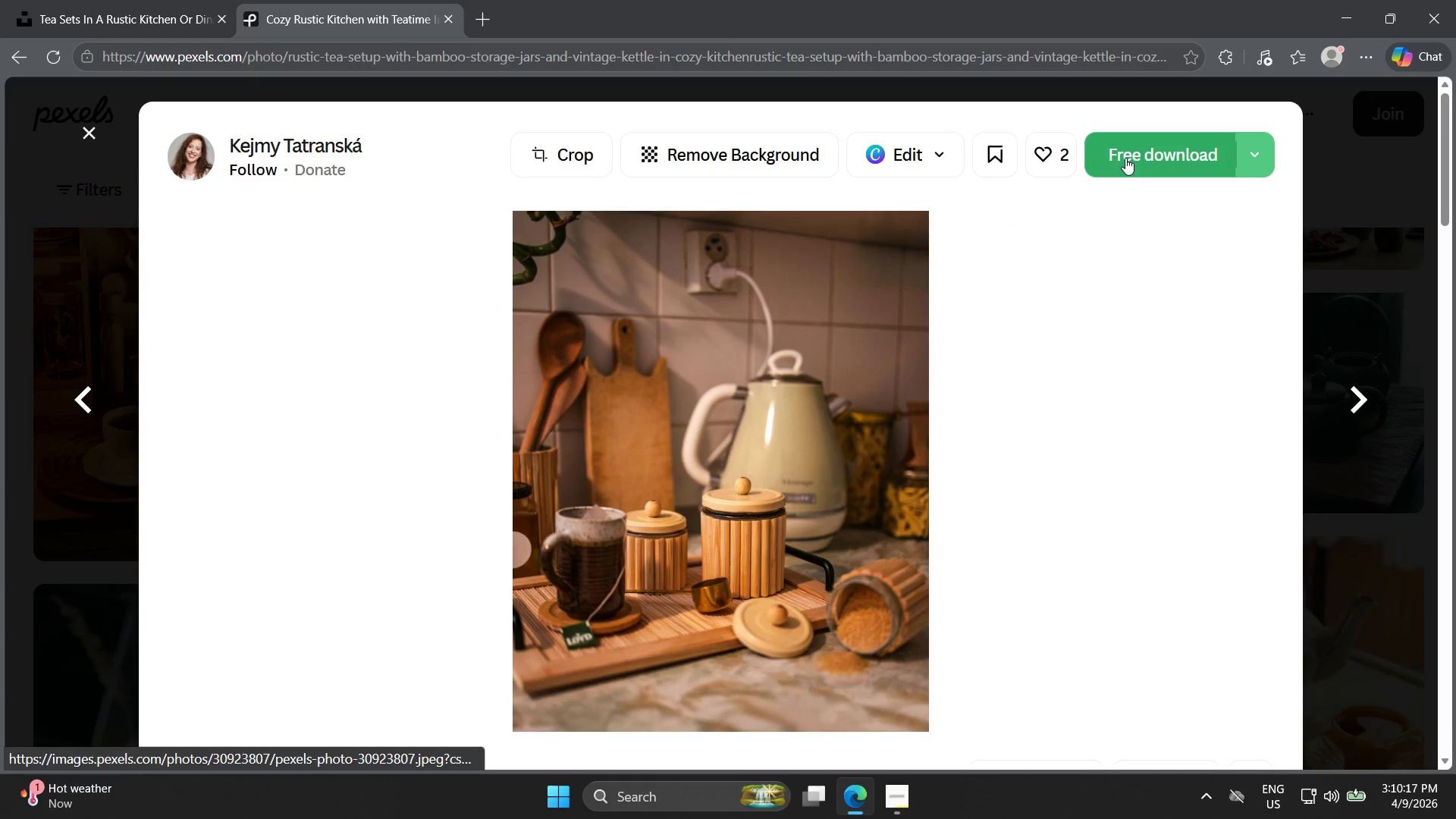 
key(Escape)
 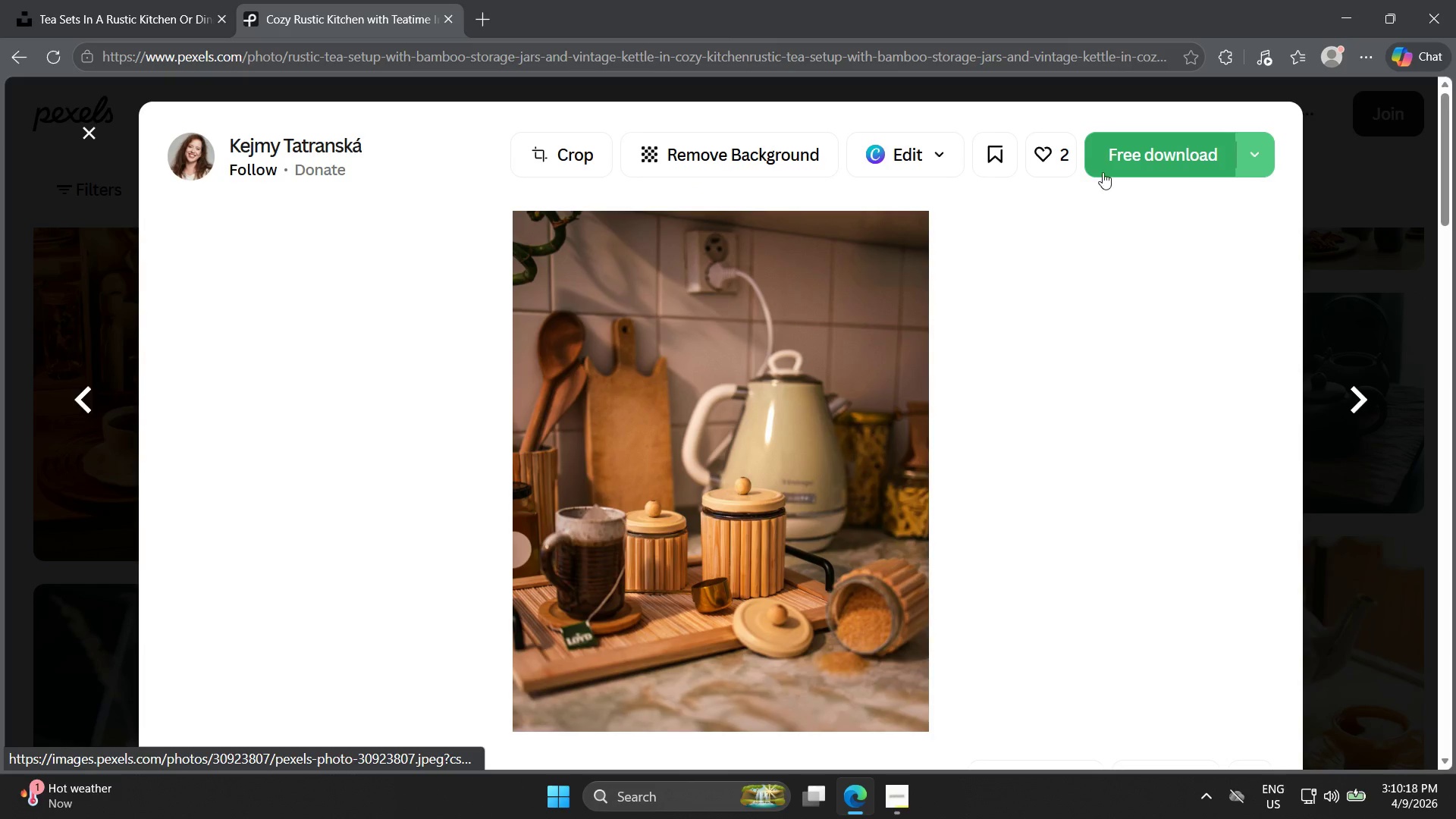 
left_click([1132, 157])
 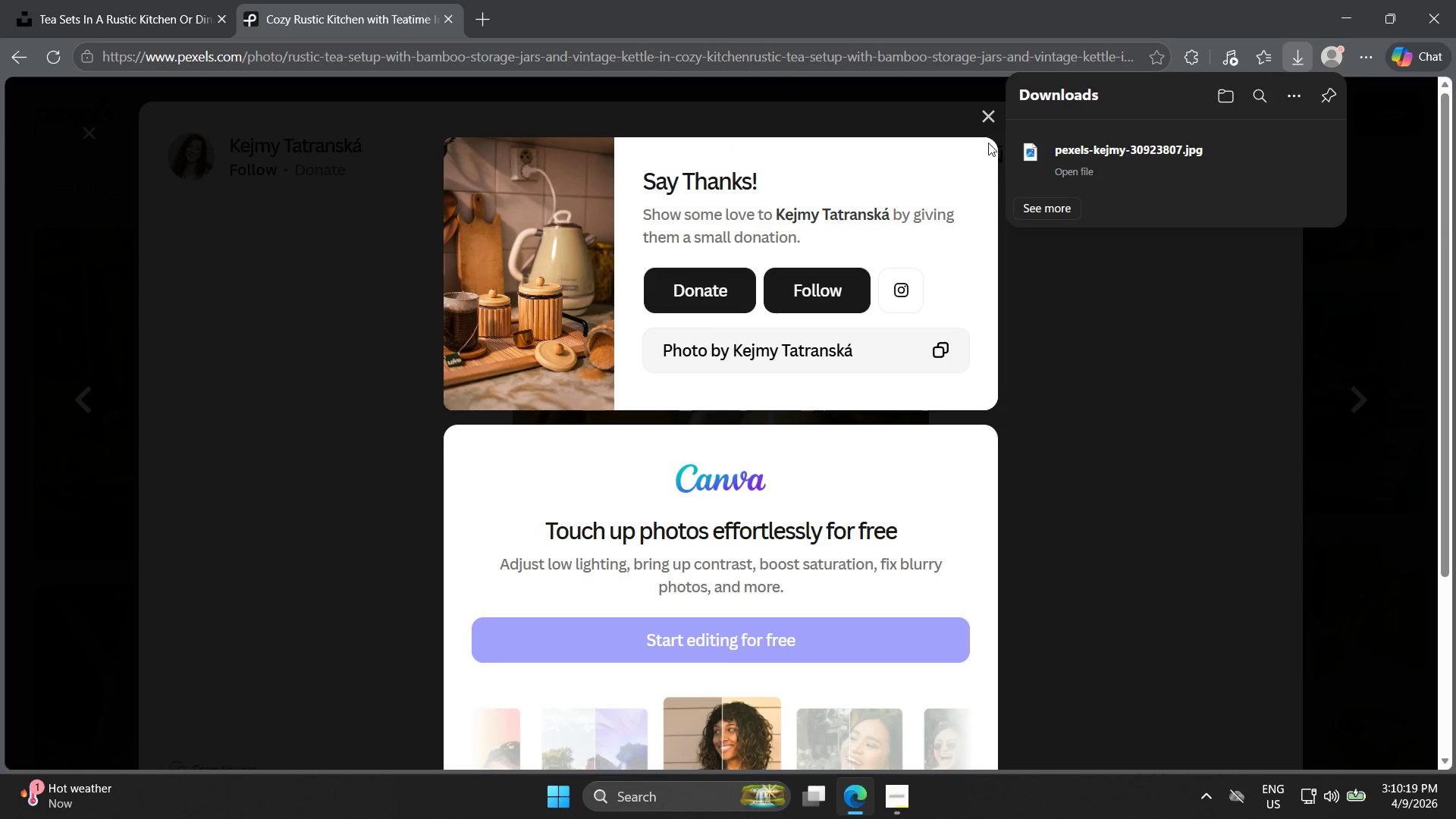 
key(Escape)
 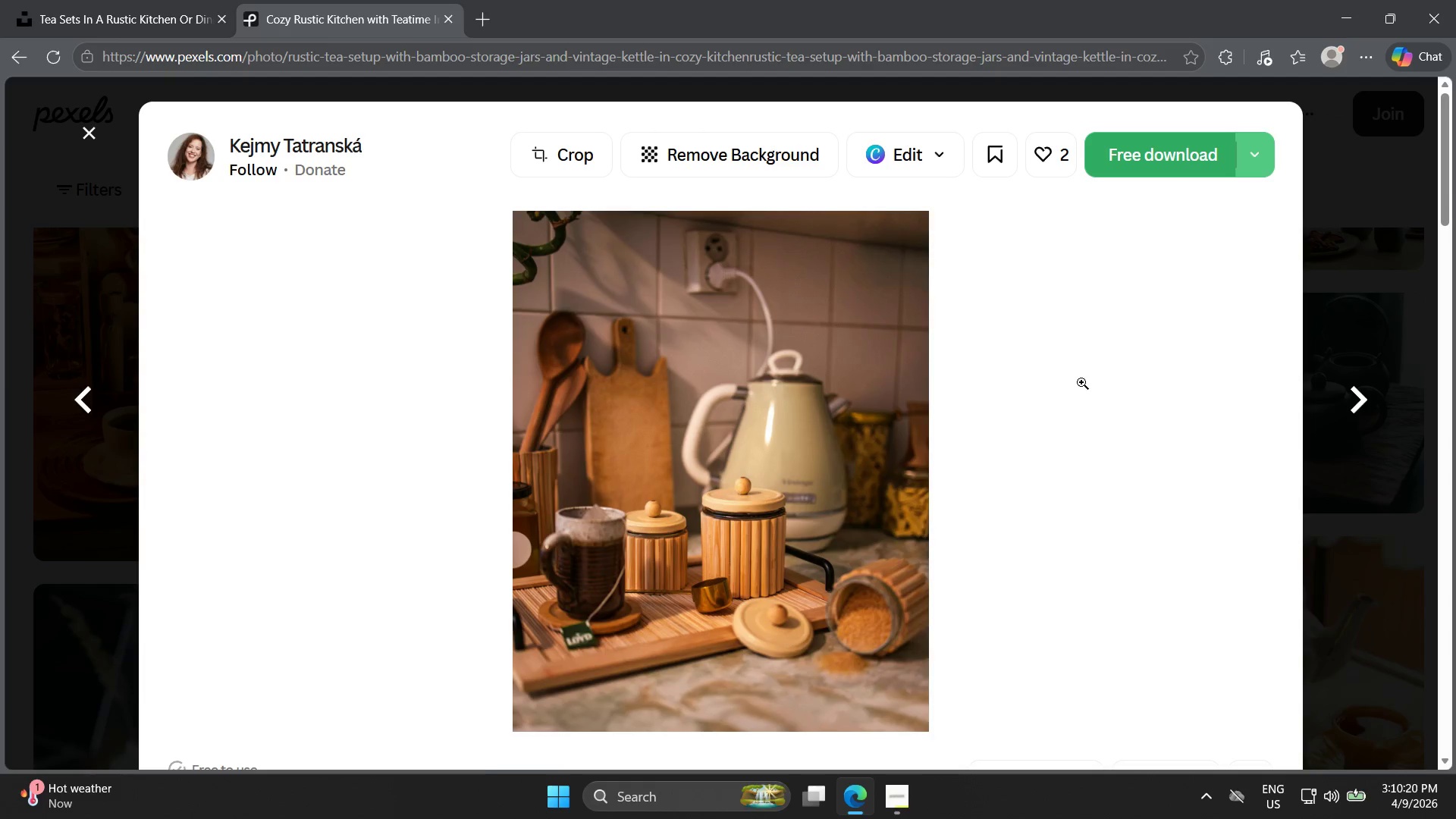 
key(Escape)
 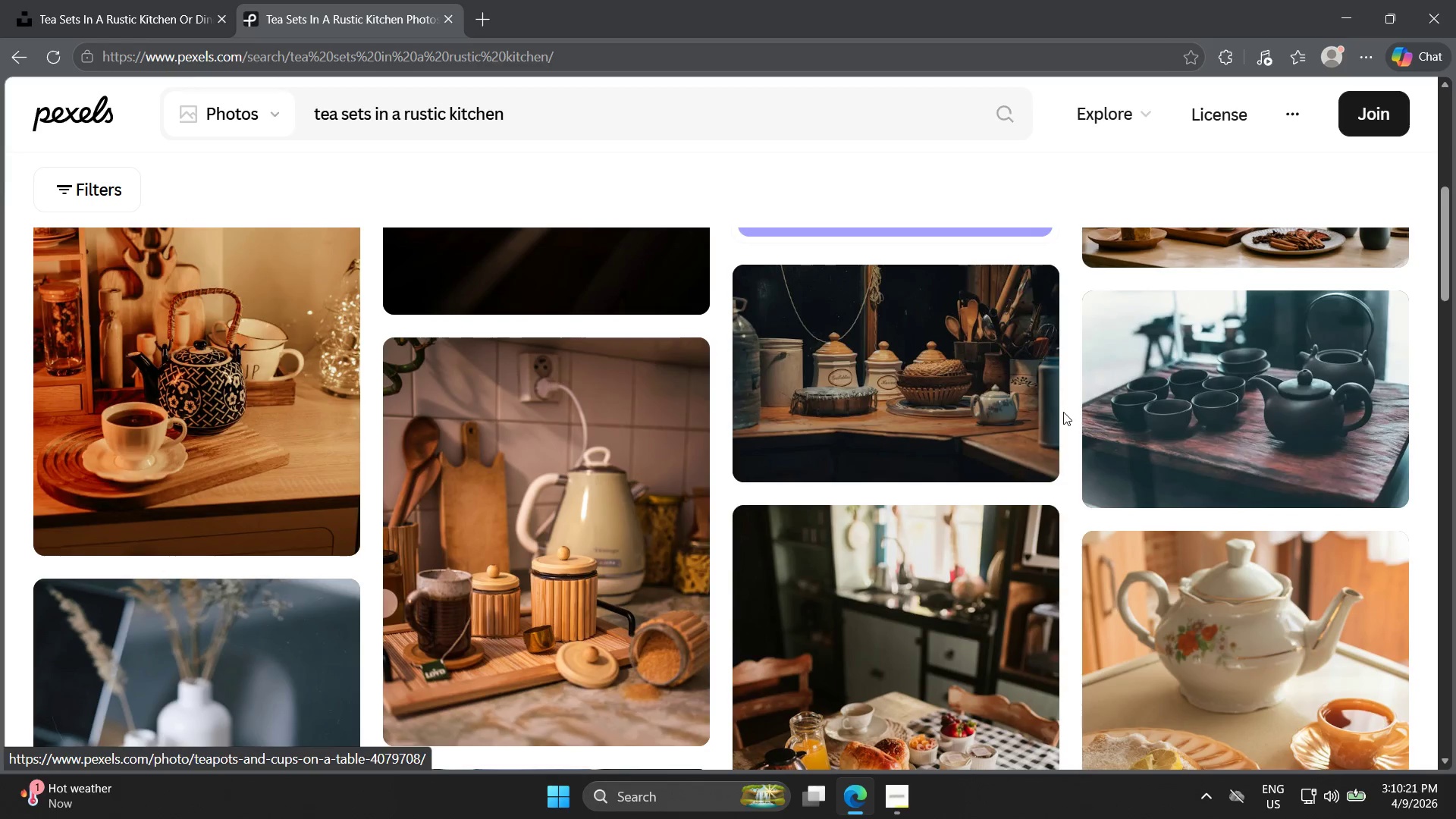 
scroll: coordinate [1054, 431], scroll_direction: down, amount: 4.0
 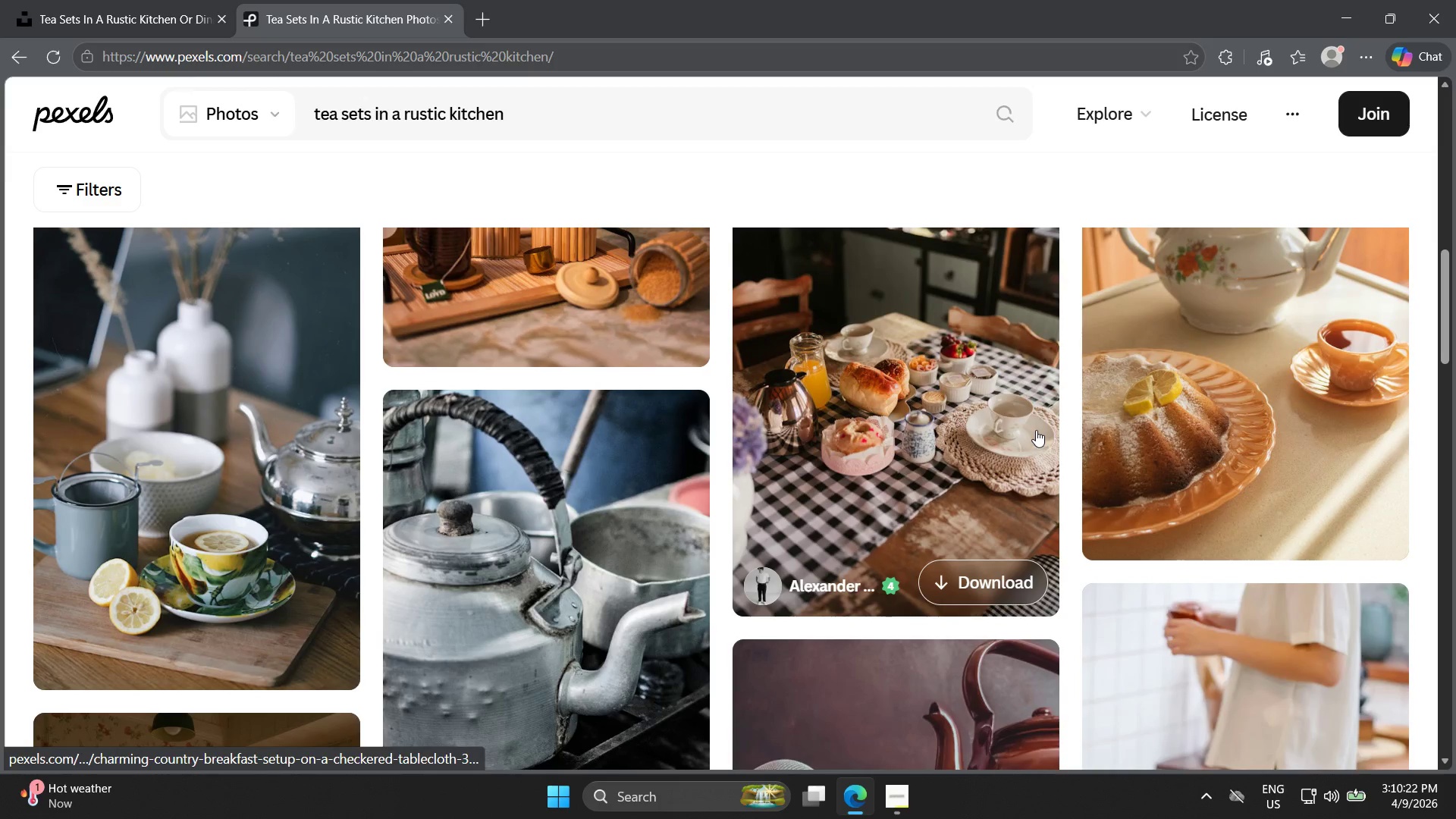 
left_click([885, 332])
 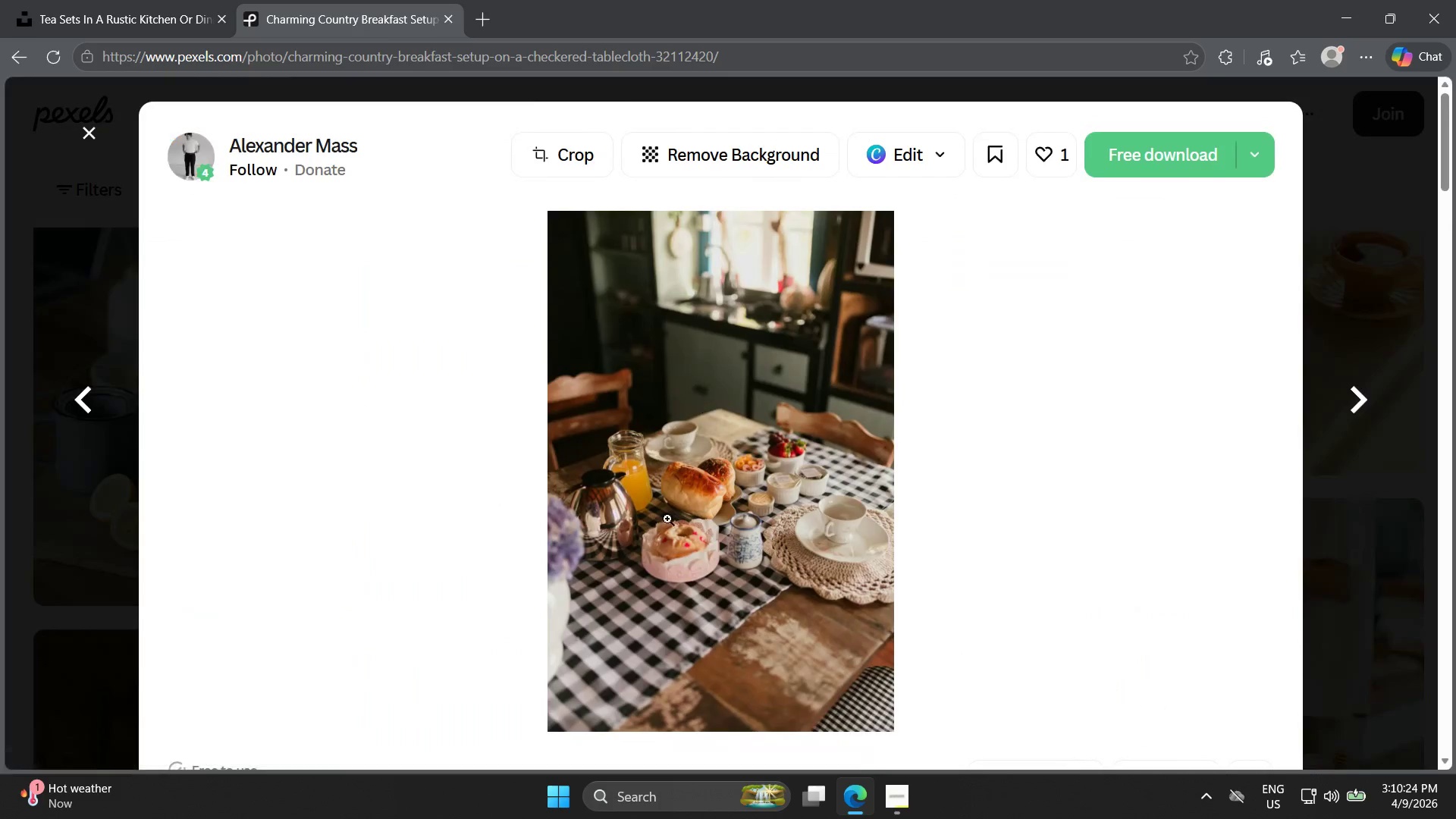 
scroll: coordinate [1014, 442], scroll_direction: down, amount: 1.0
 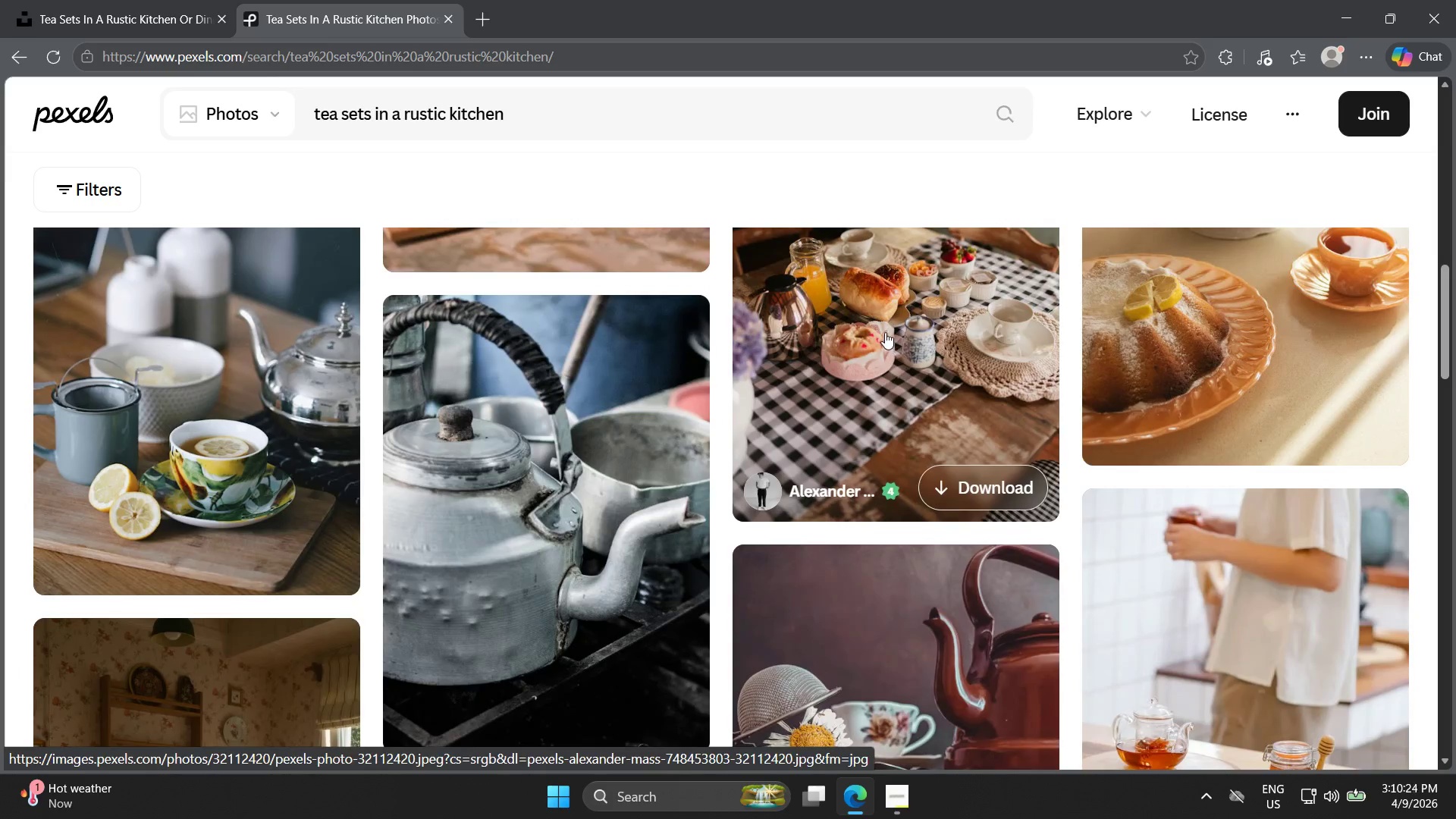 
left_click([586, 489])
 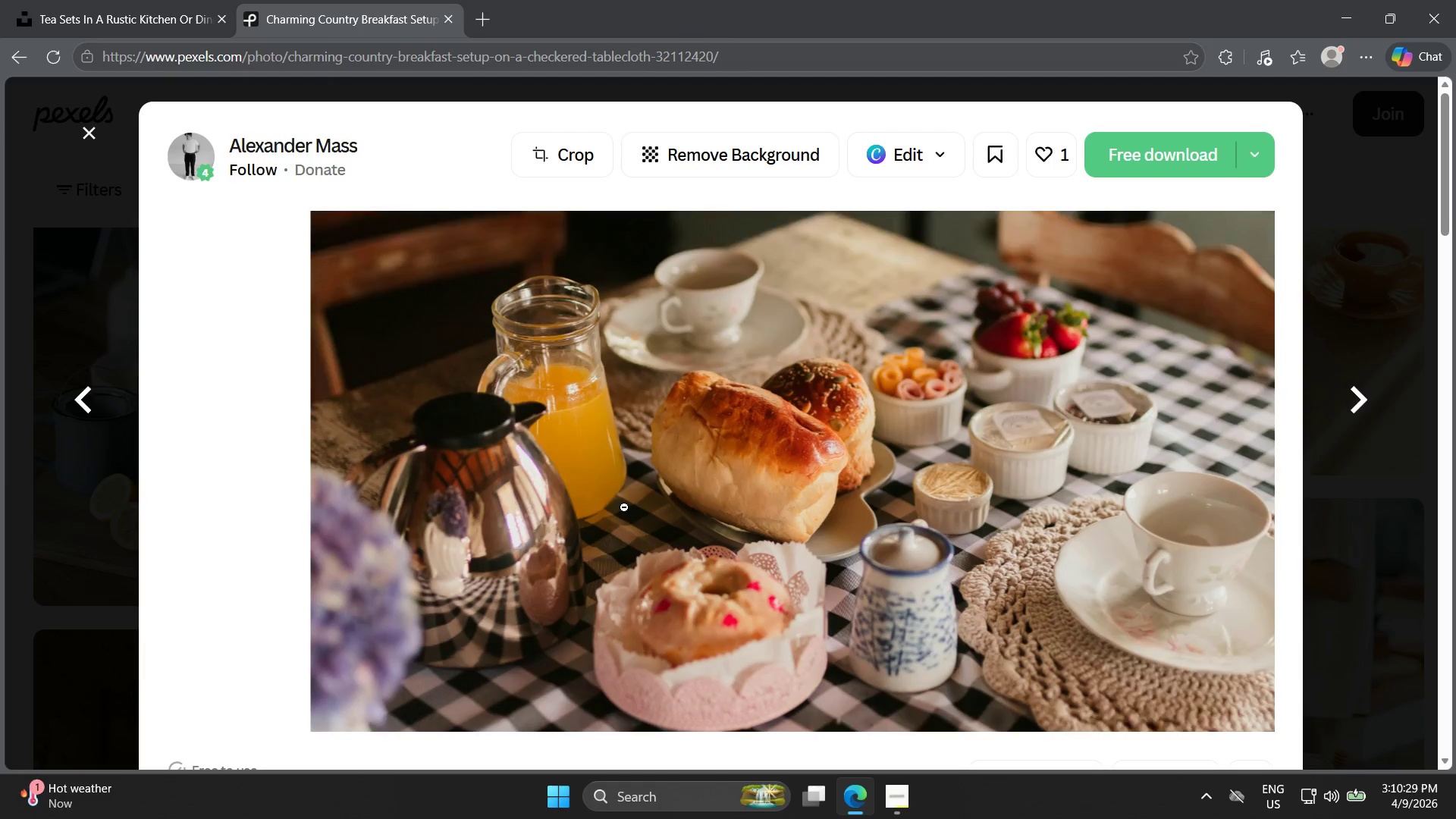 
wait(9.28)
 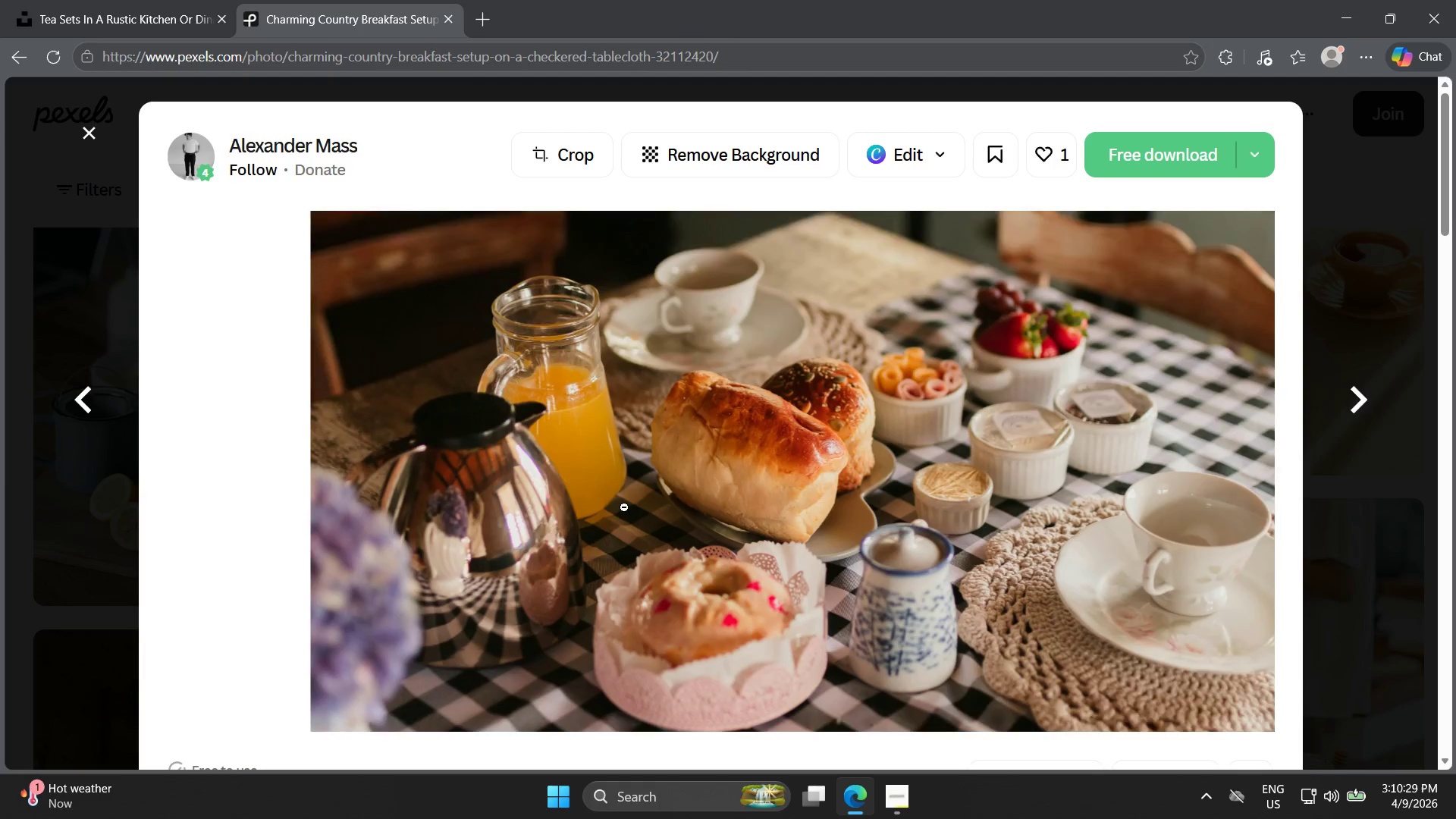 
key(Escape)
 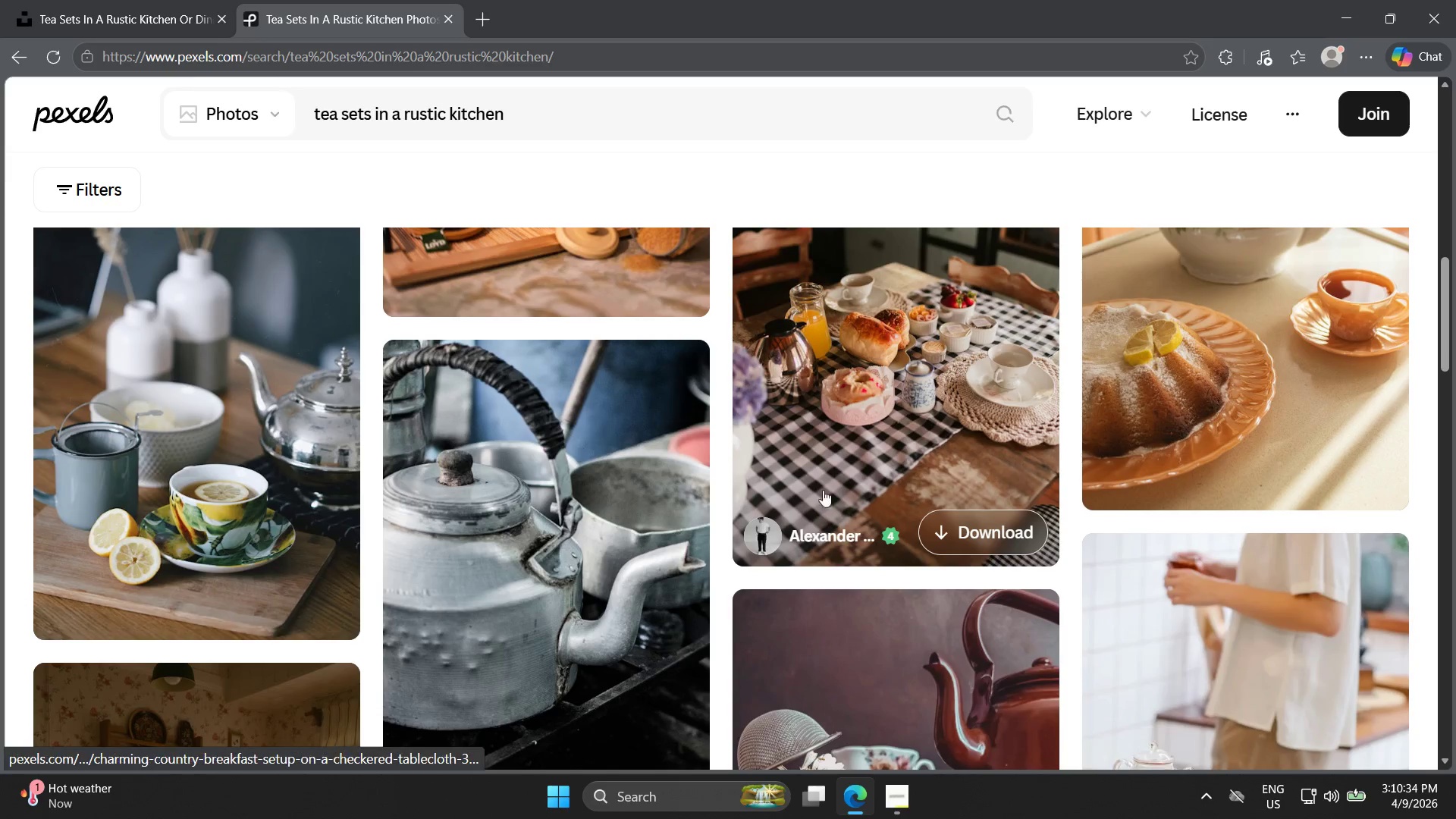 
scroll: coordinate [805, 428], scroll_direction: down, amount: 16.0
 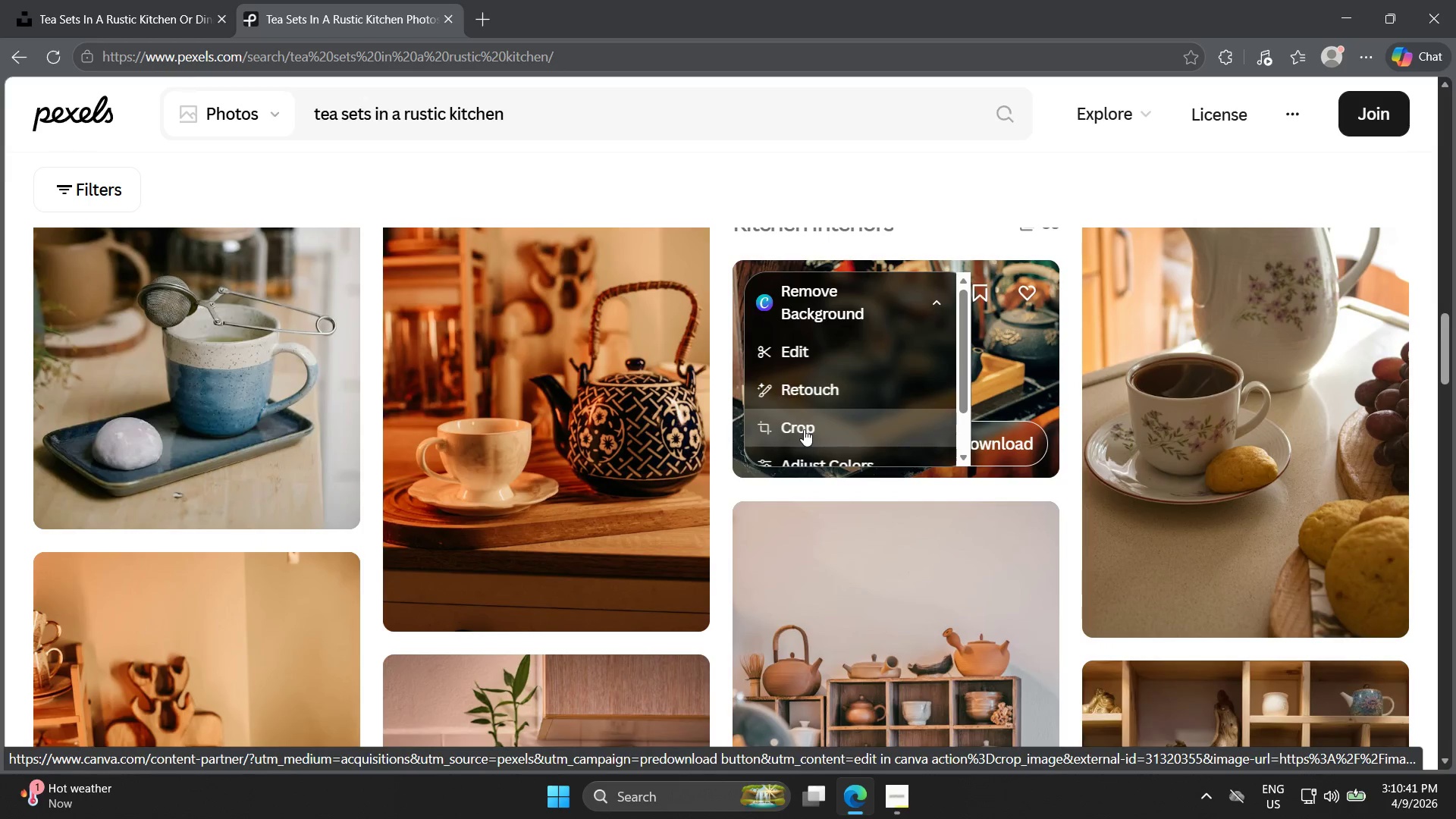 
scroll: coordinate [718, 509], scroll_direction: down, amount: 15.0
 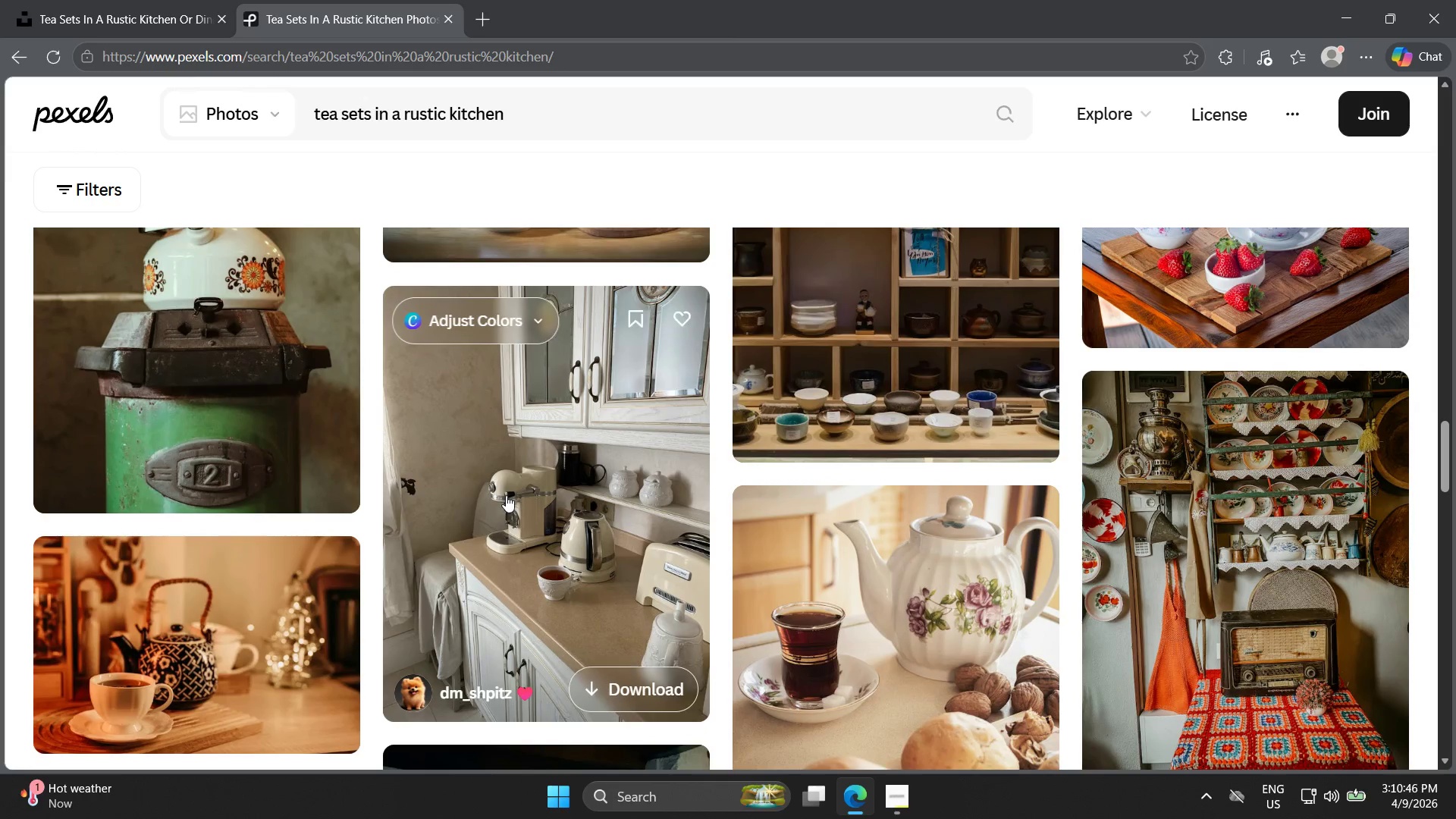 
left_click([583, 560])
 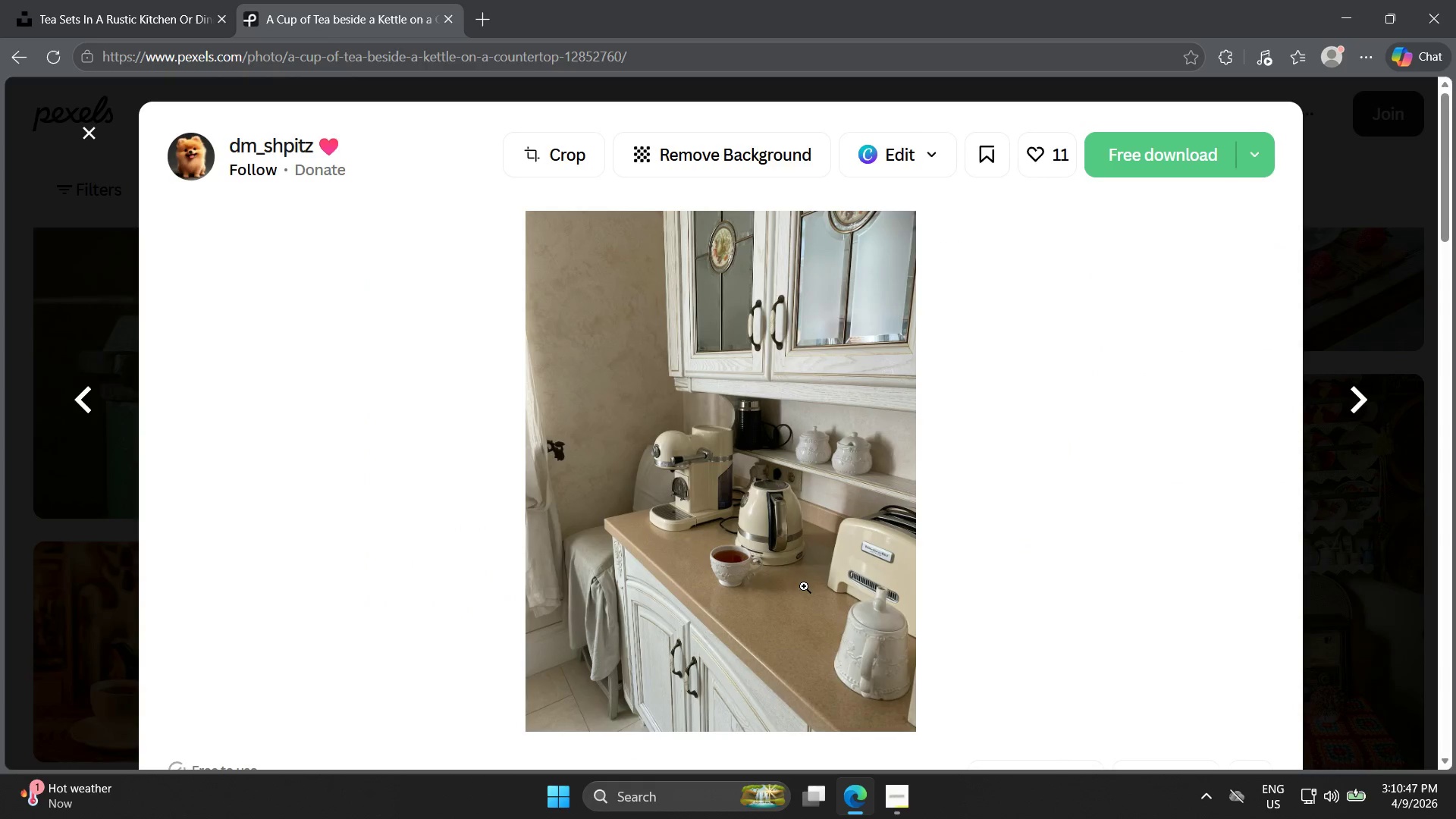 
left_click([798, 569])
 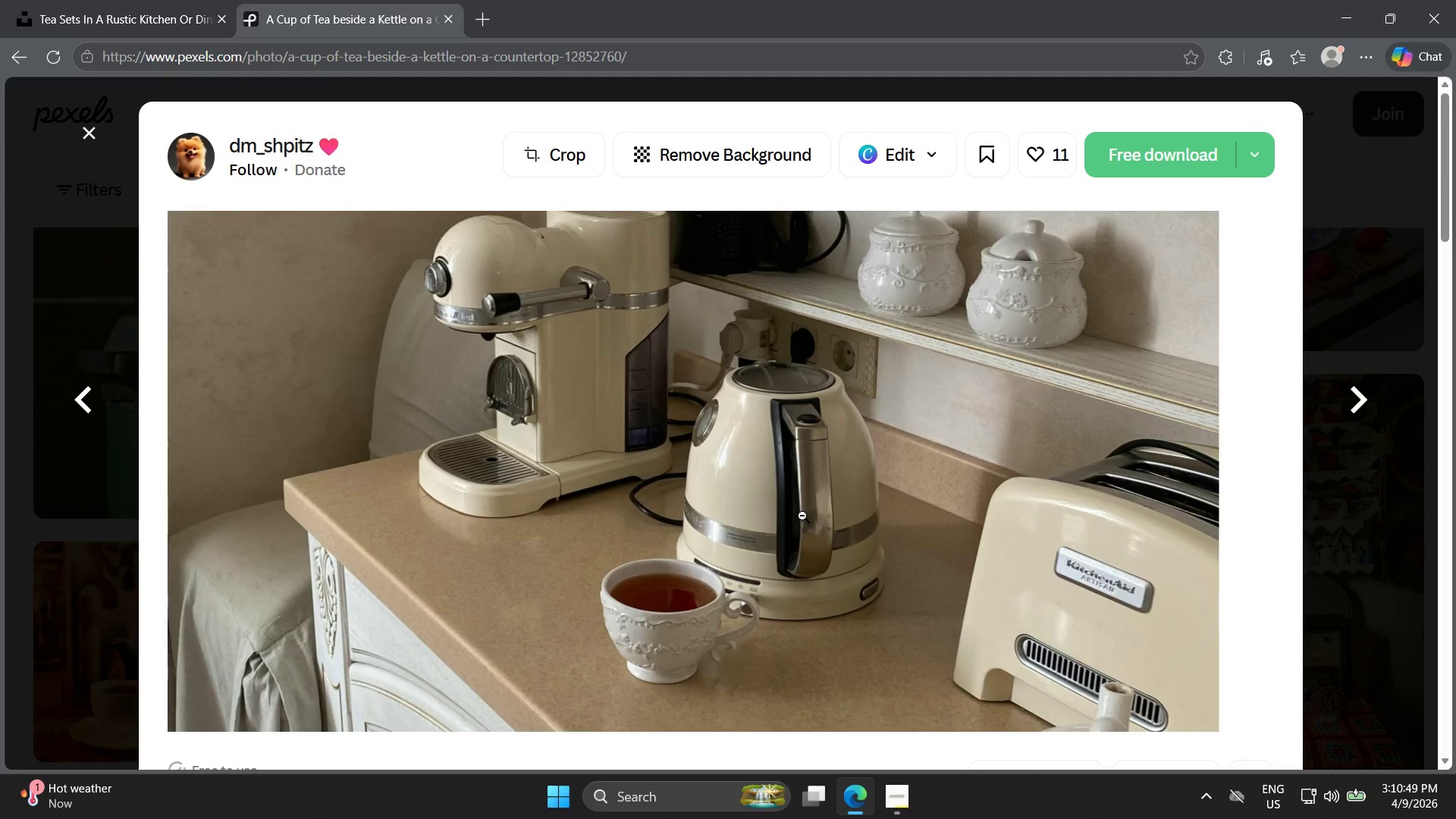 
key(Escape)
 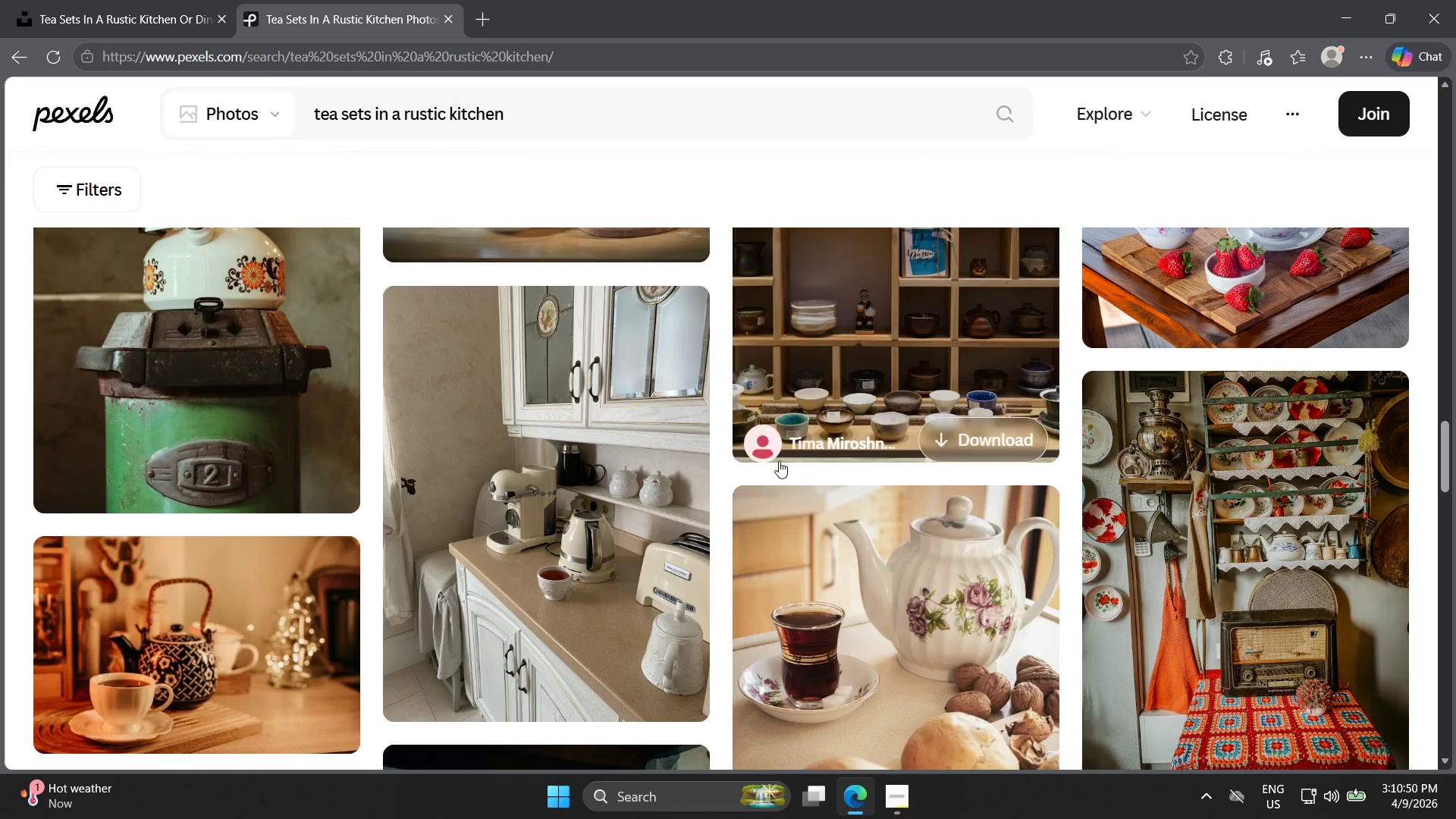 
scroll: coordinate [774, 467], scroll_direction: down, amount: 4.0
 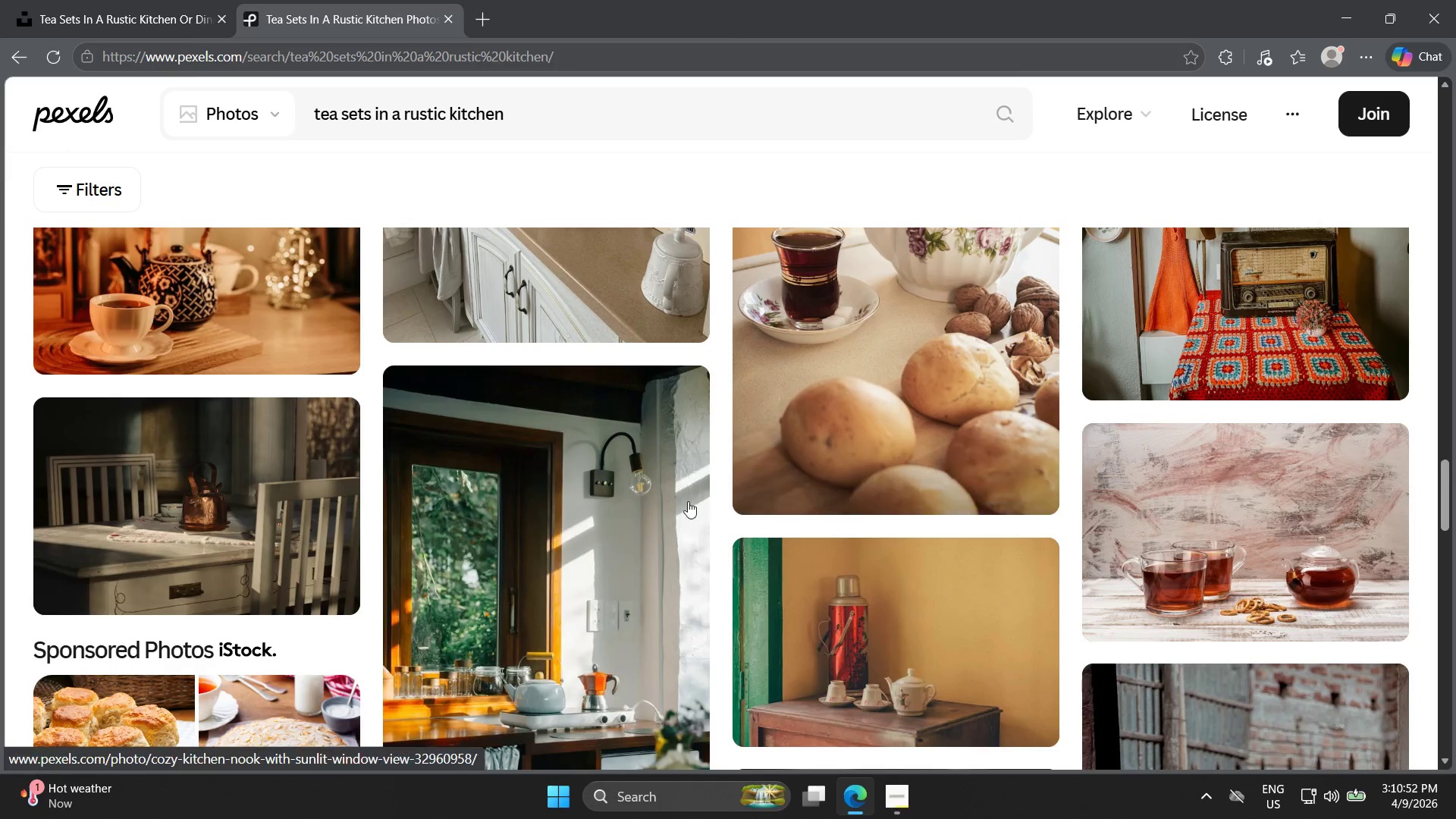 
left_click([611, 539])
 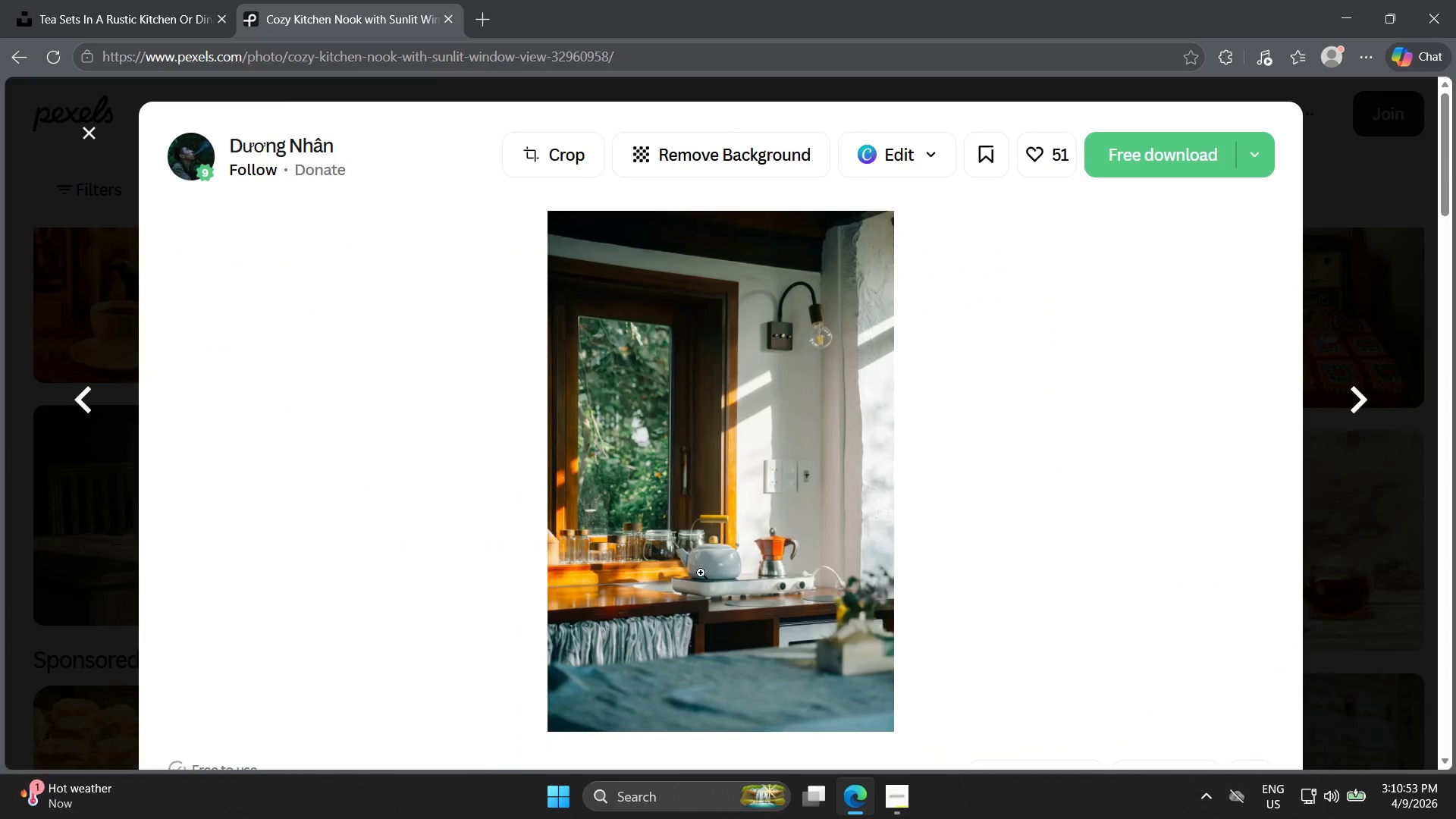 
left_click([762, 554])
 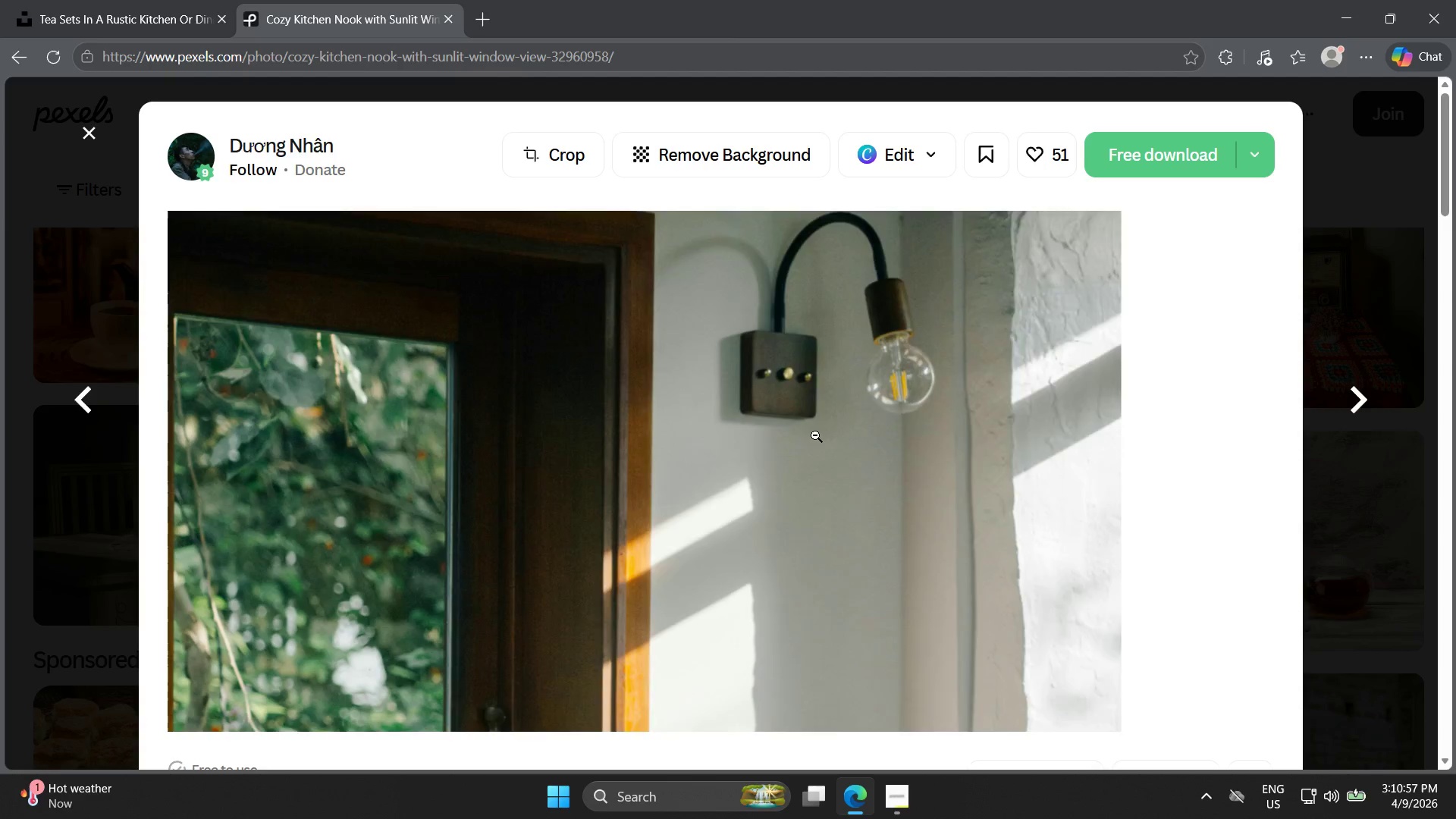 
wait(5.33)
 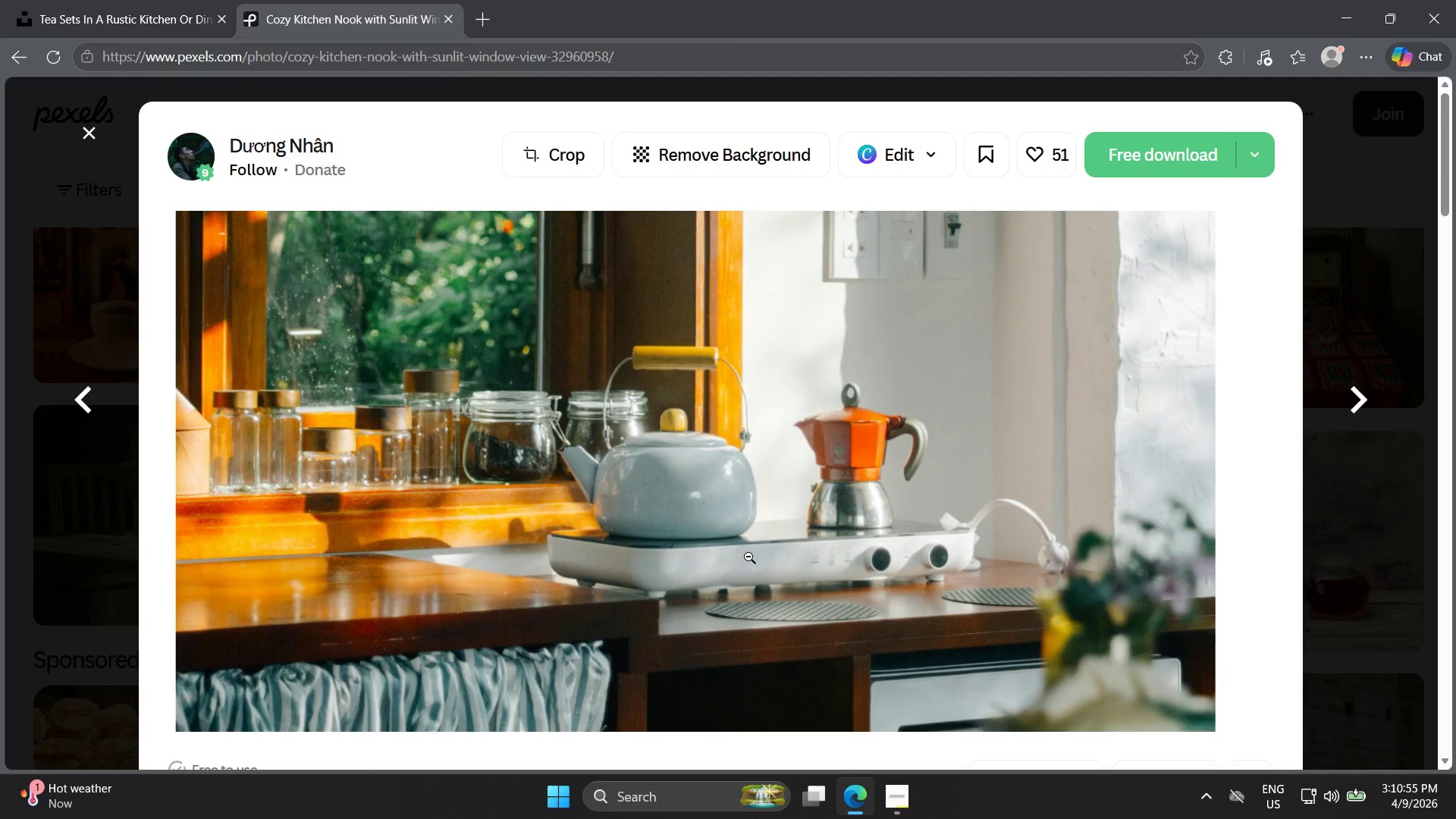 
scroll: coordinate [839, 477], scroll_direction: down, amount: 4.0
 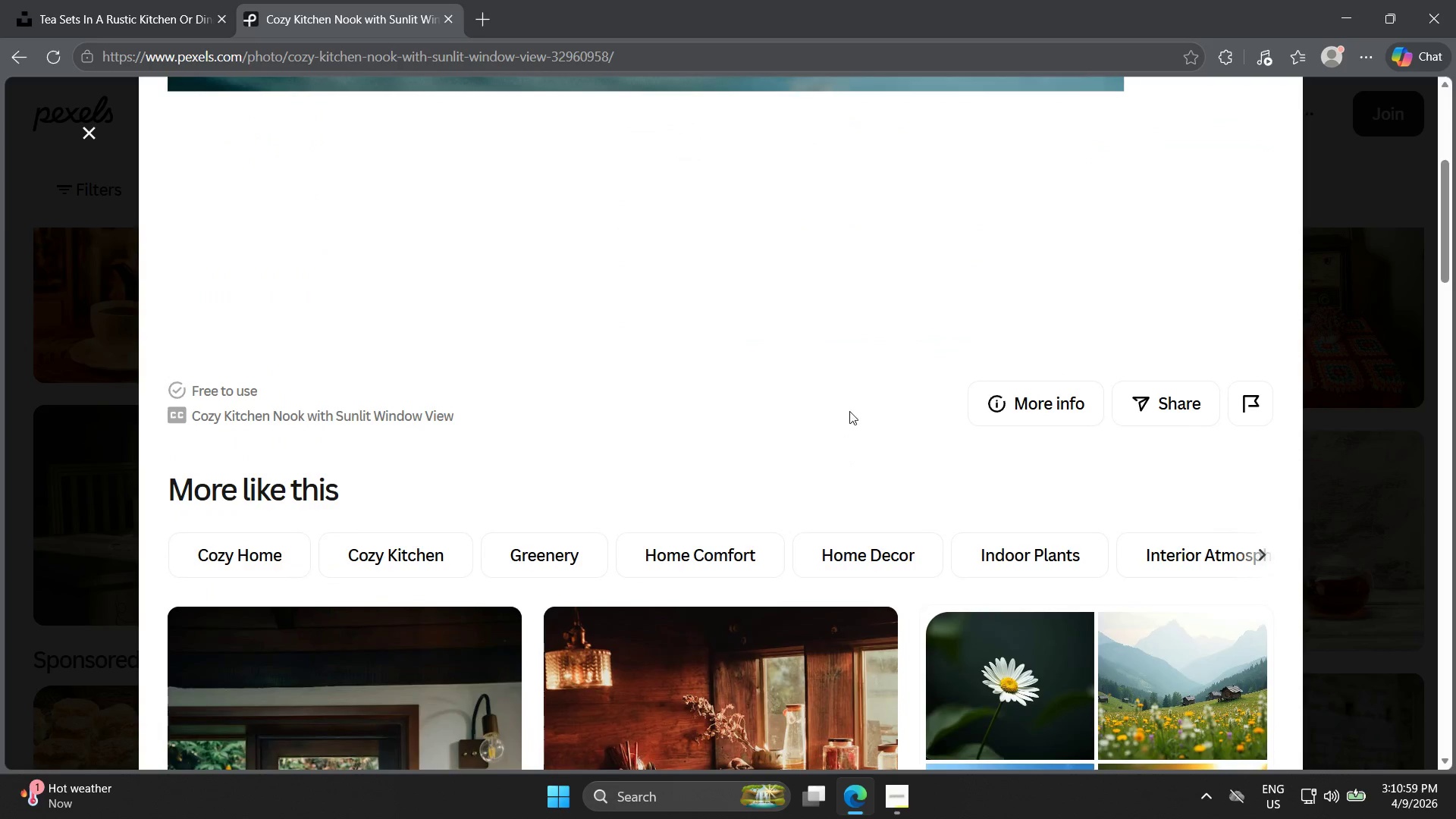 
scroll: coordinate [850, 431], scroll_direction: up, amount: 4.0
 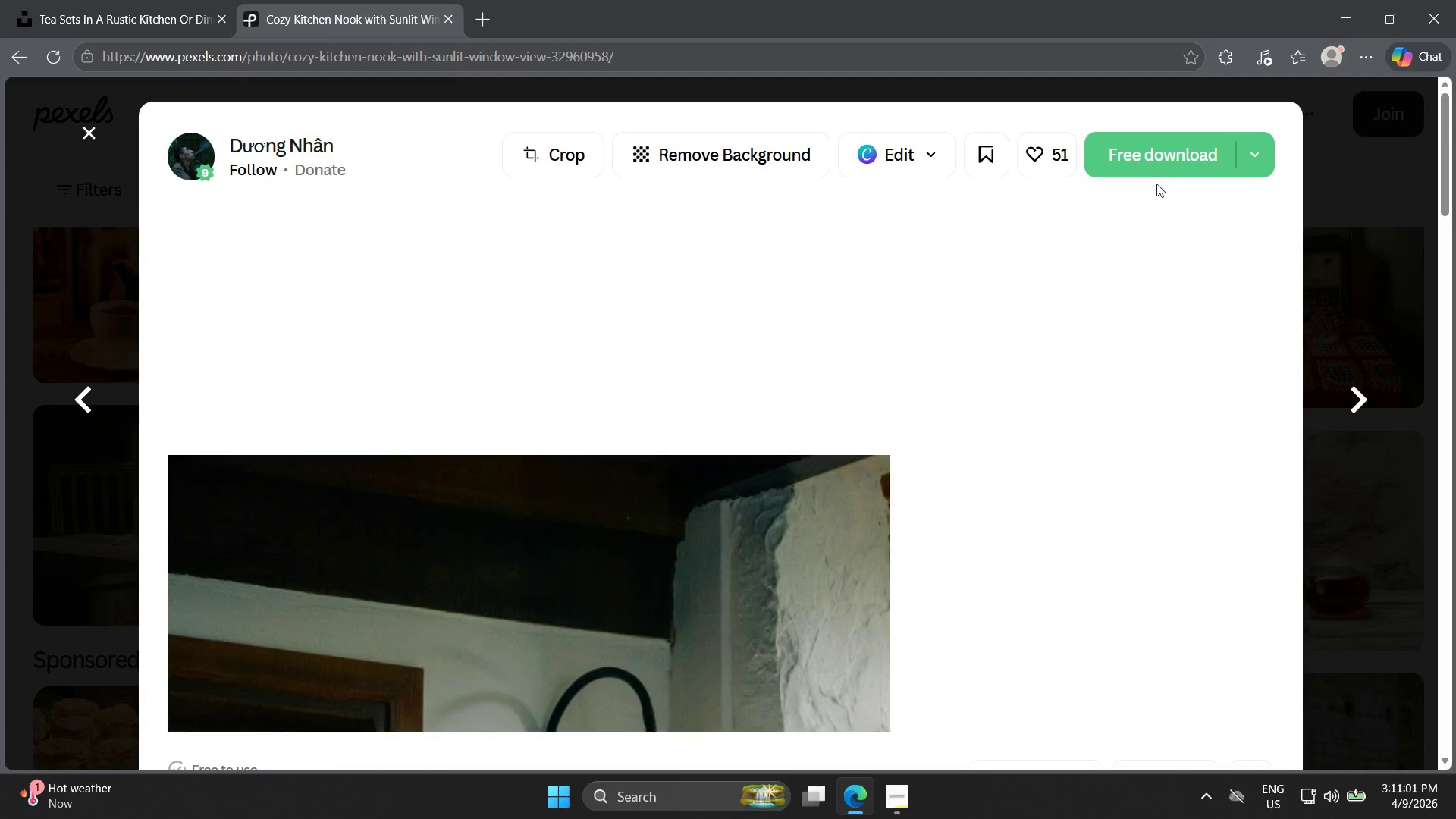 
left_click([1161, 168])
 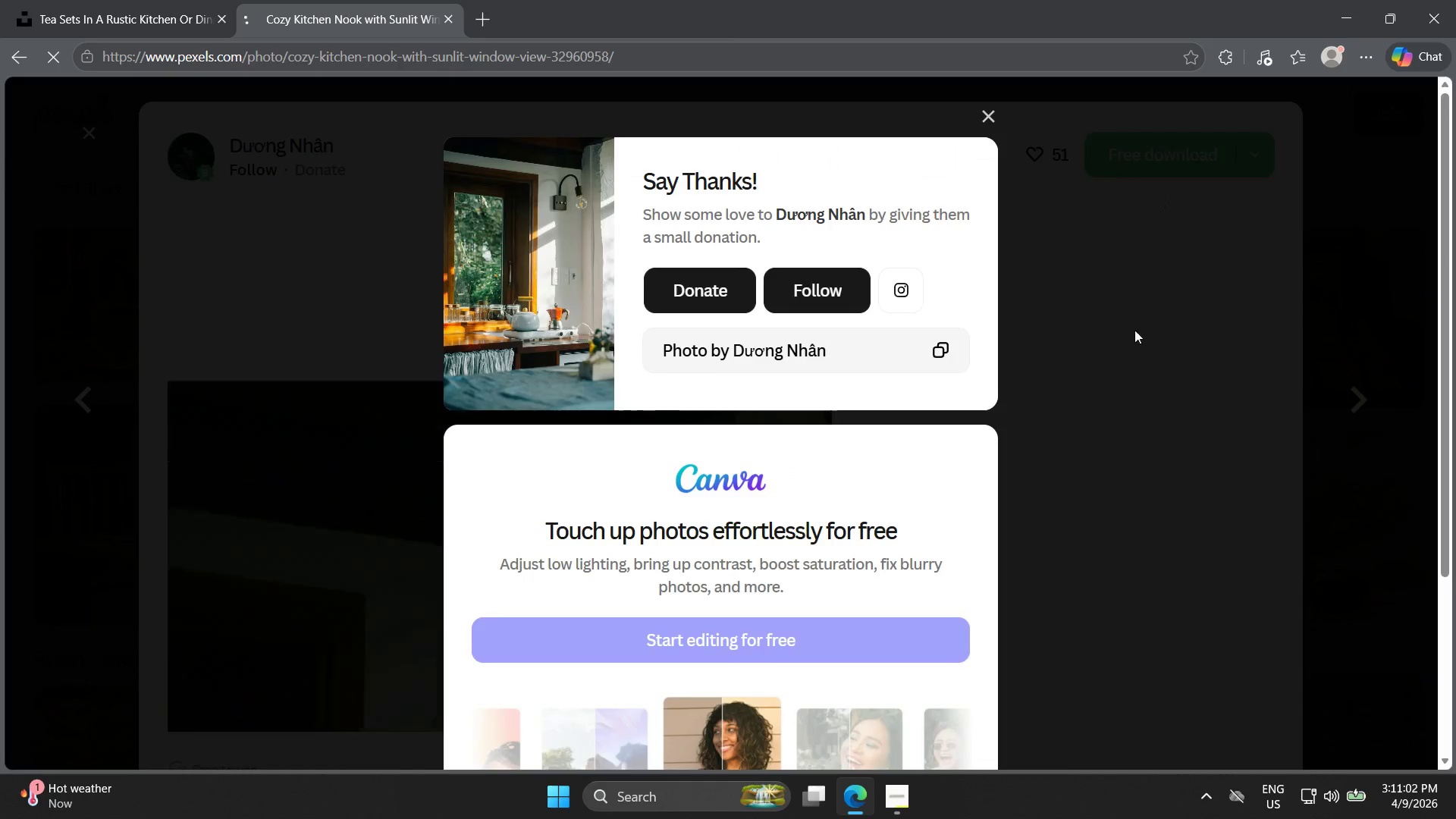 
key(Escape)
 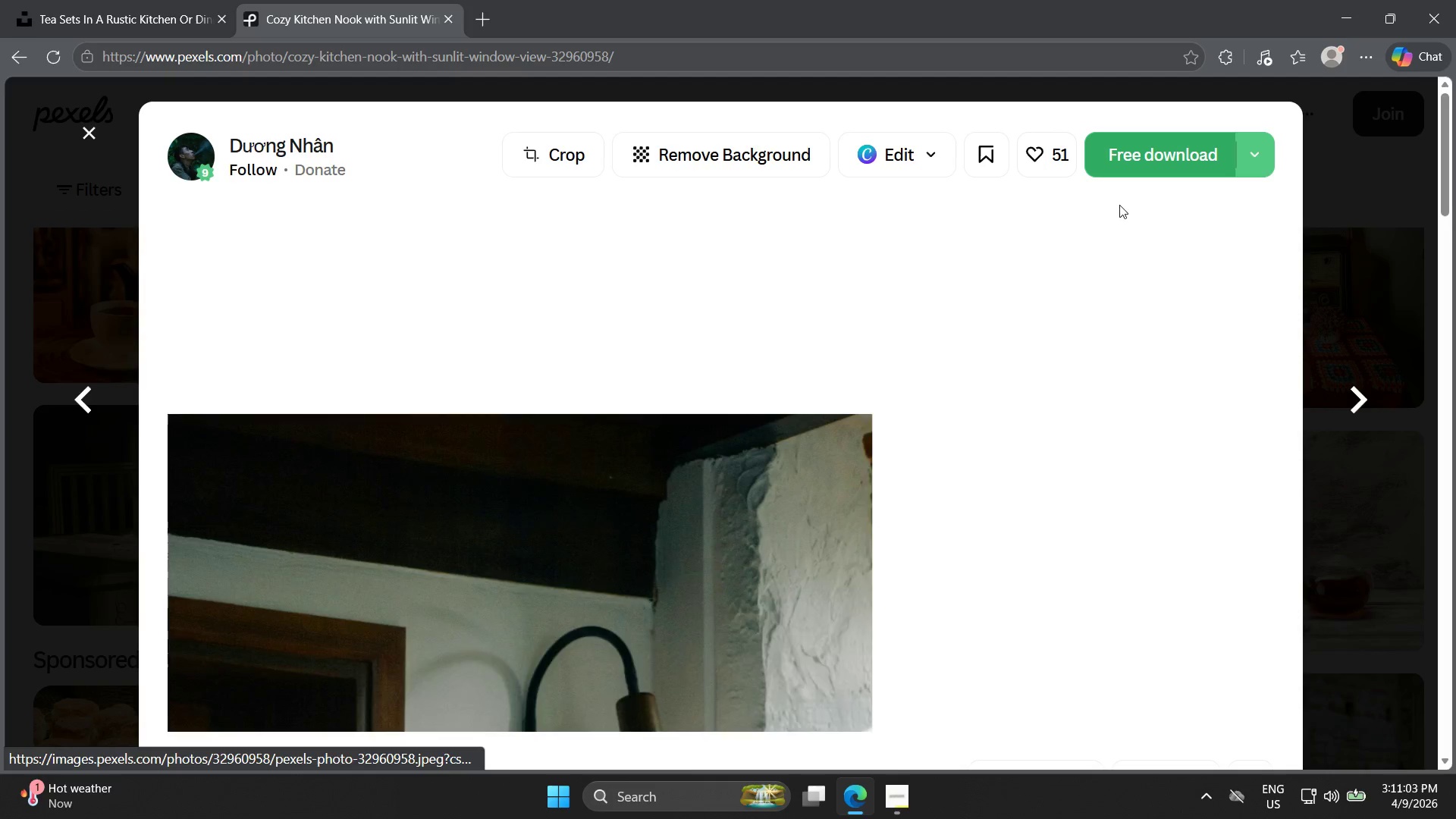 
left_click([1137, 174])
 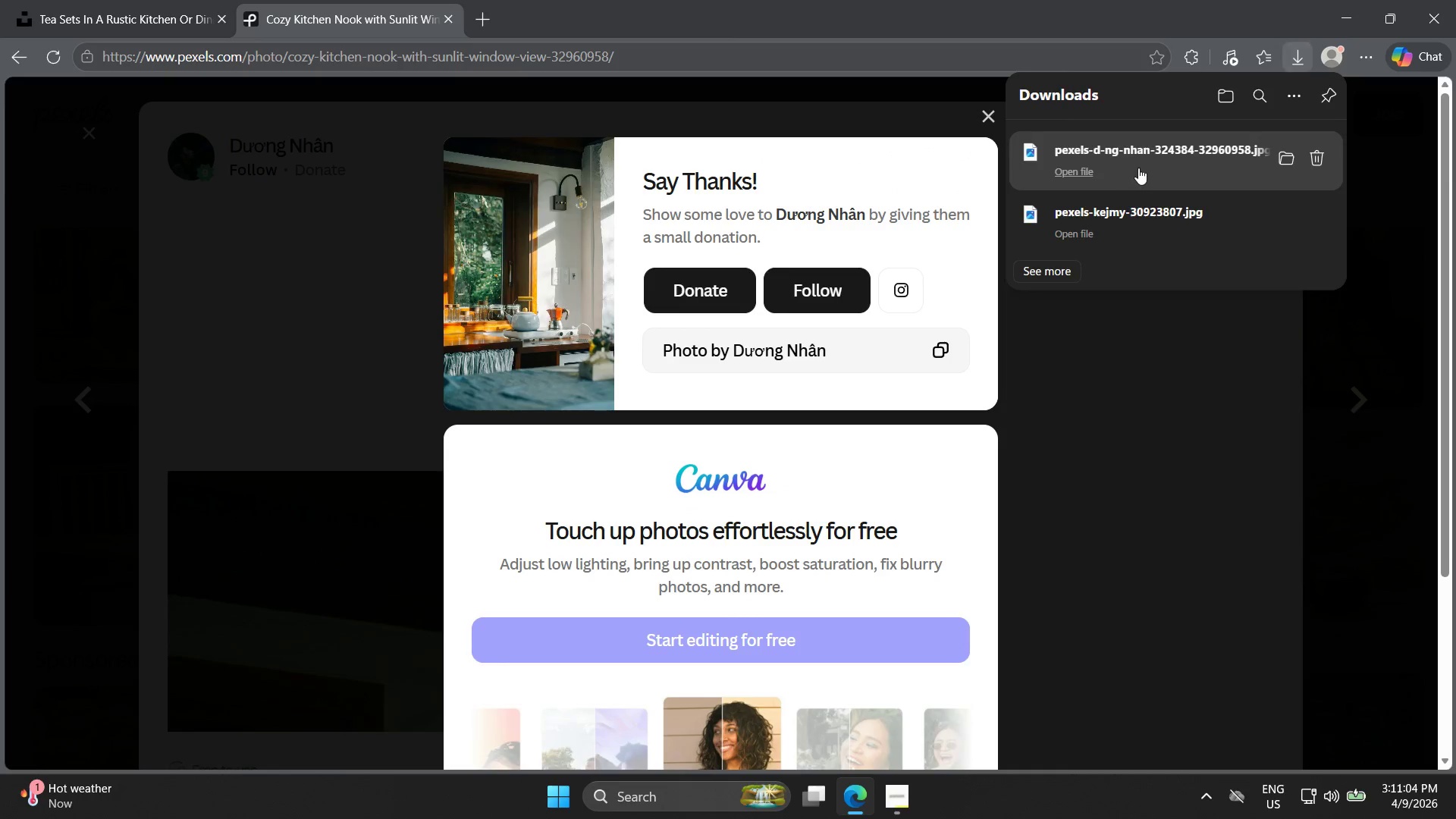 
key(Escape)
 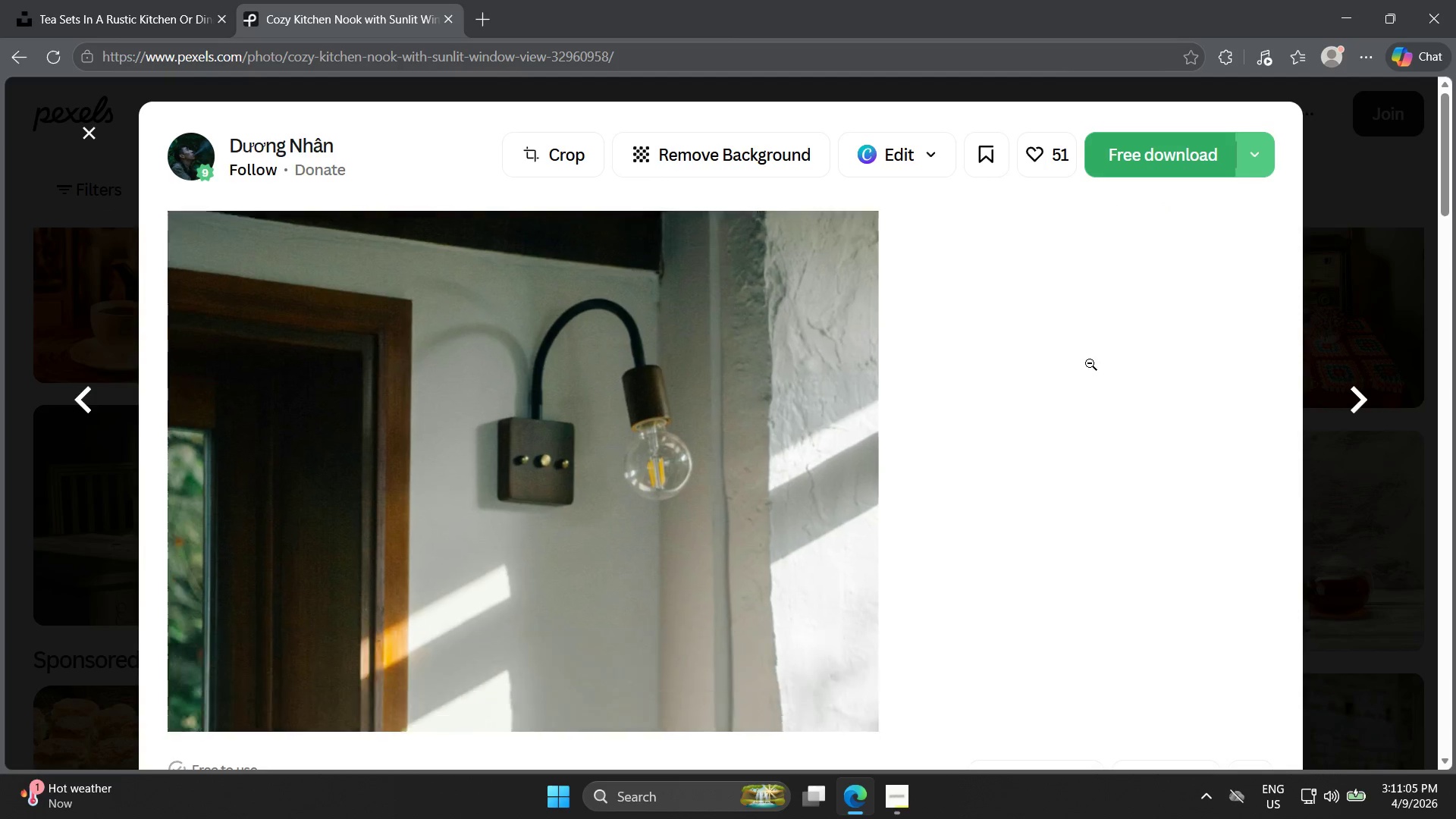 
key(Escape)
 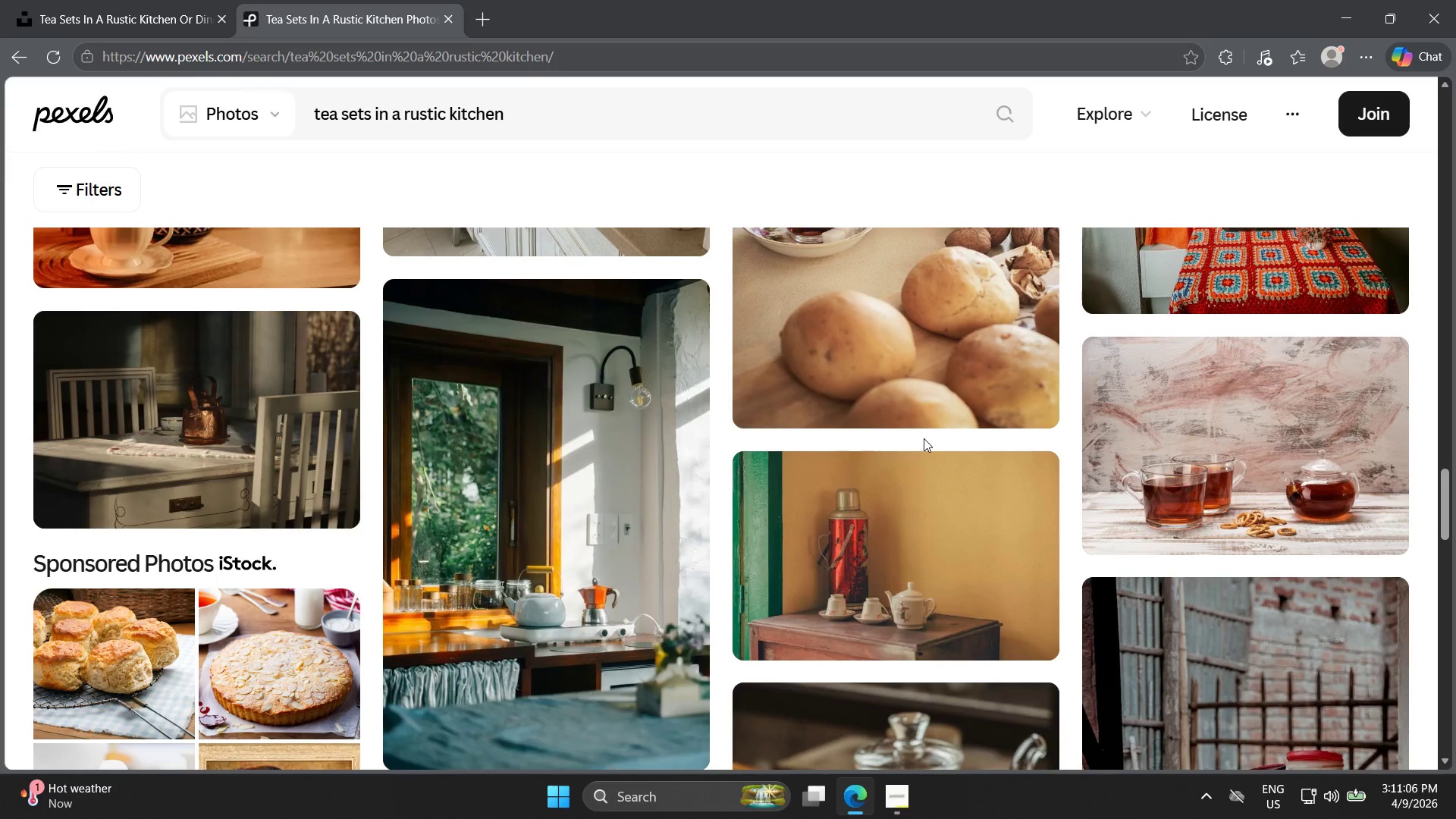 
scroll: coordinate [893, 495], scroll_direction: down, amount: 15.0
 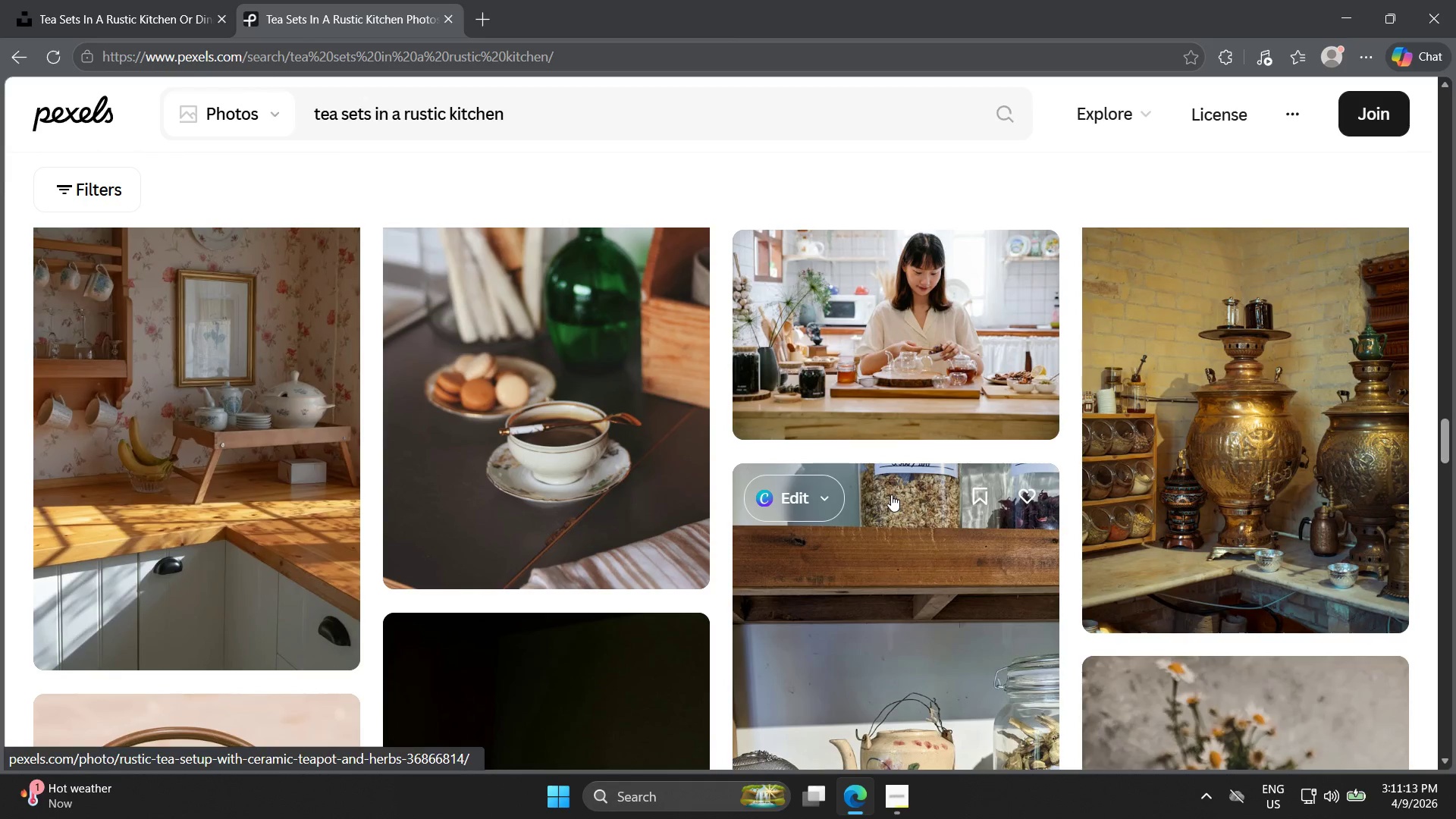 
scroll: coordinate [881, 496], scroll_direction: up, amount: 3.0
 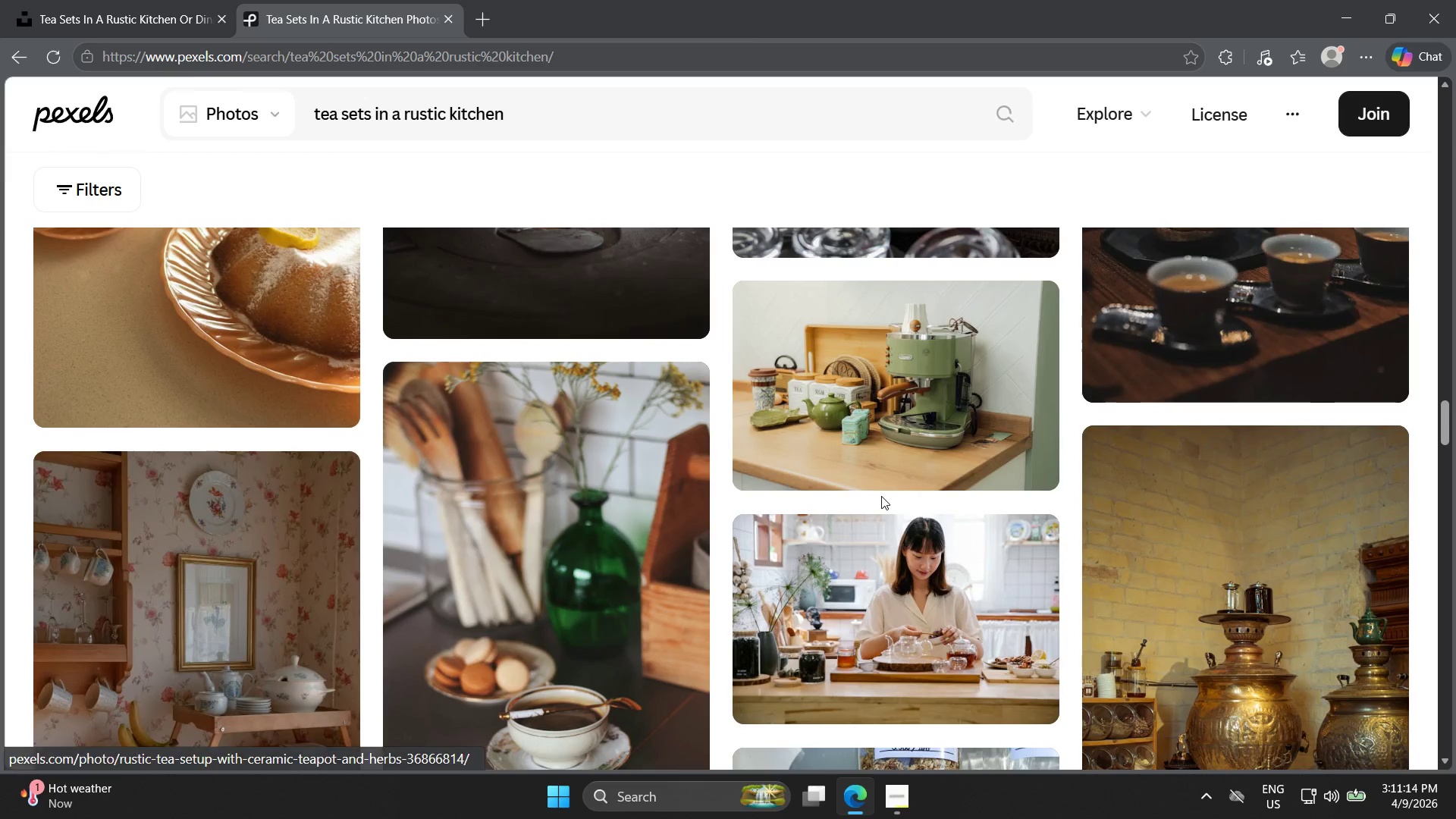 
scroll: coordinate [859, 515], scroll_direction: down, amount: 10.0
 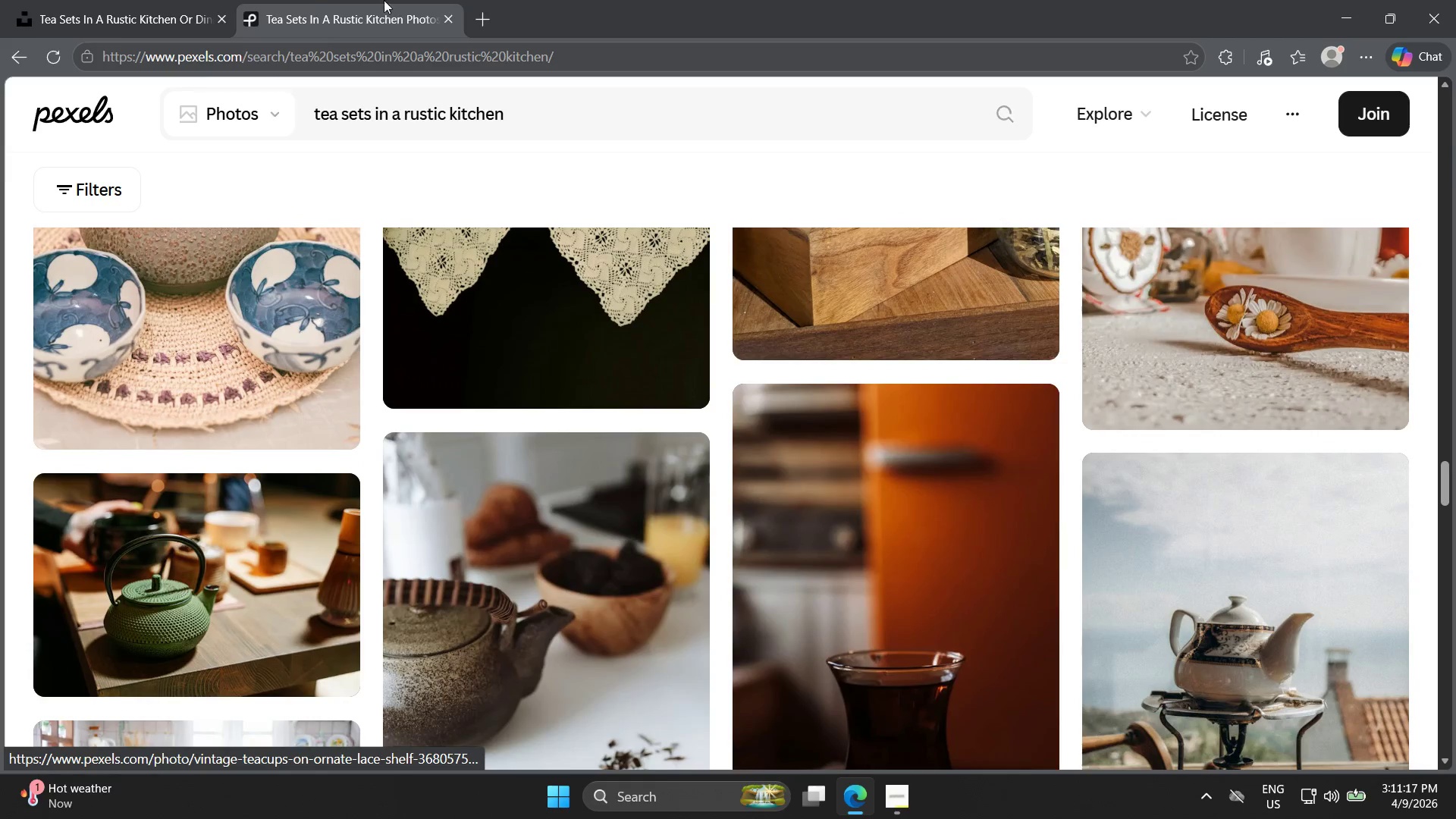 
left_click([102, 0])
 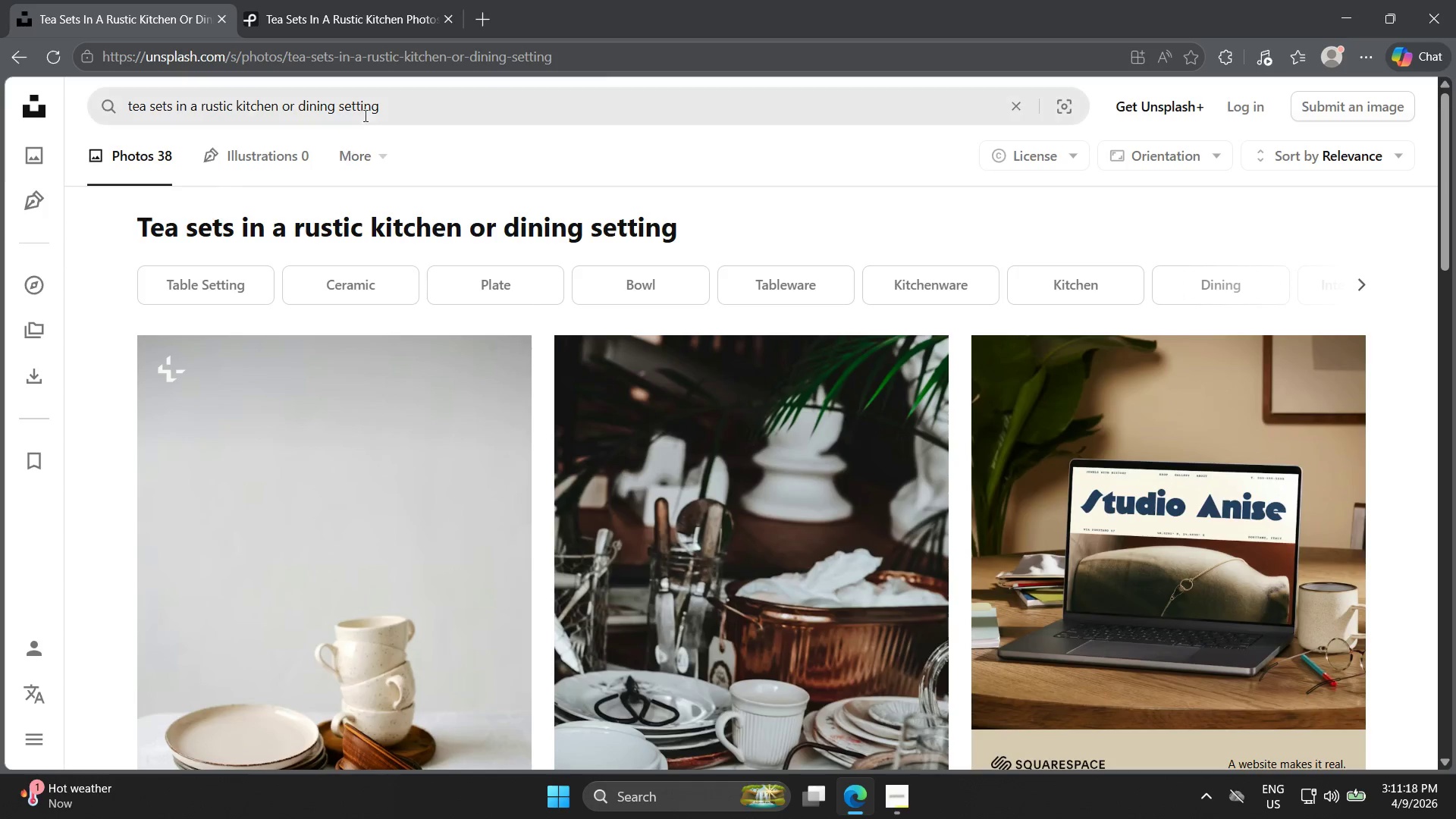 
left_click_drag(start_coordinate=[384, 109], to_coordinate=[281, 106])
 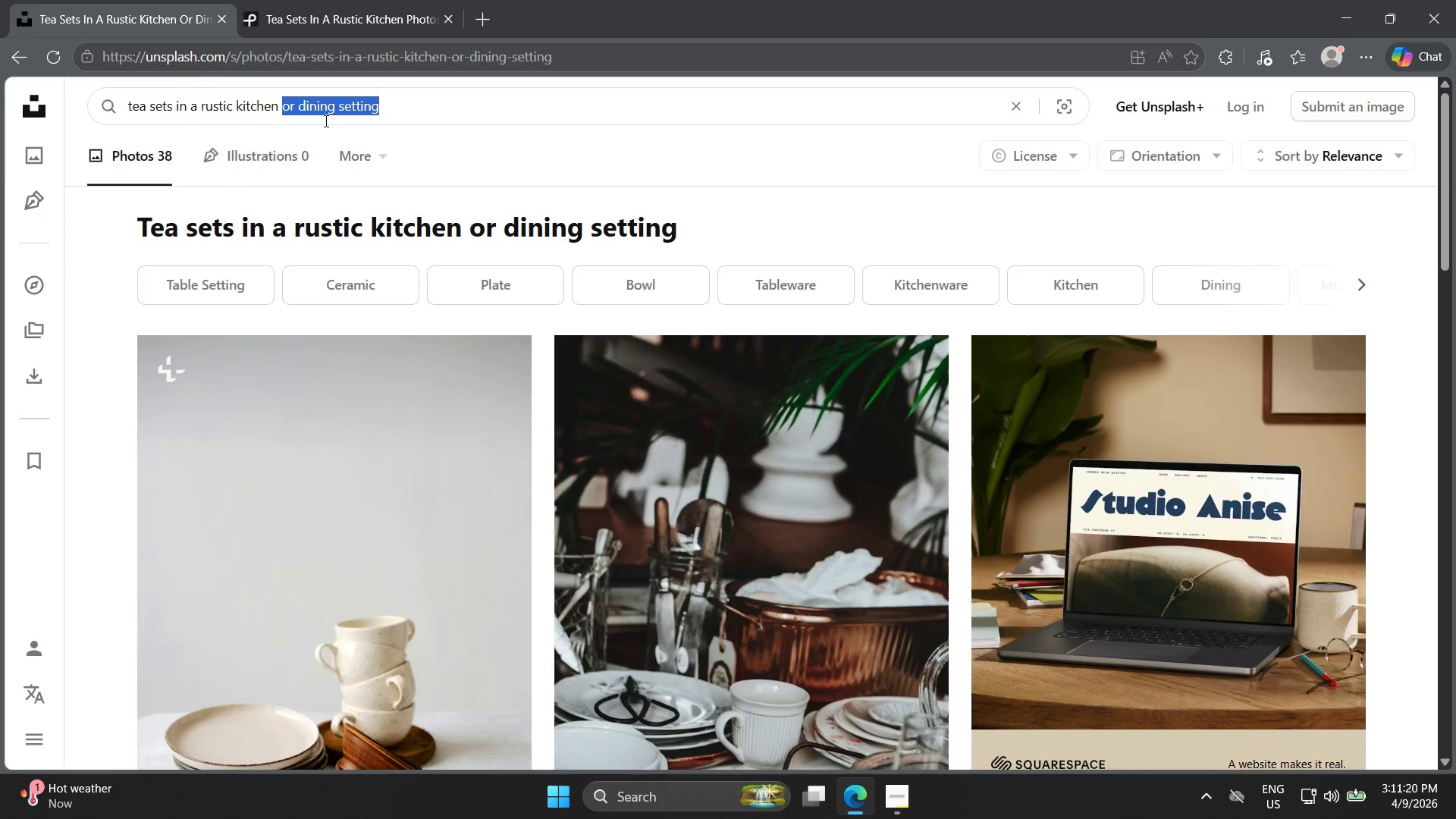 
key(Backspace)
 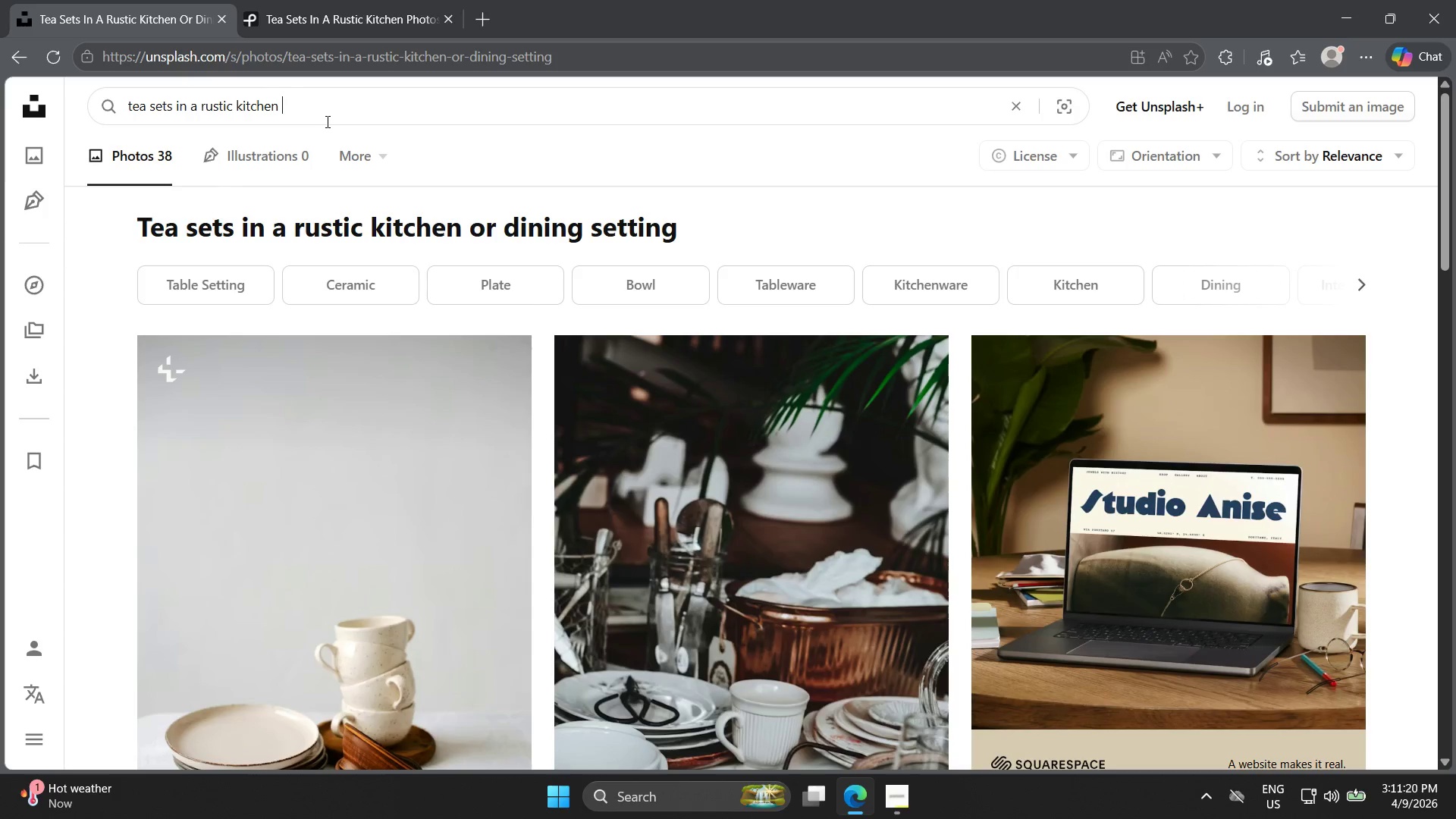 
key(Backspace)
 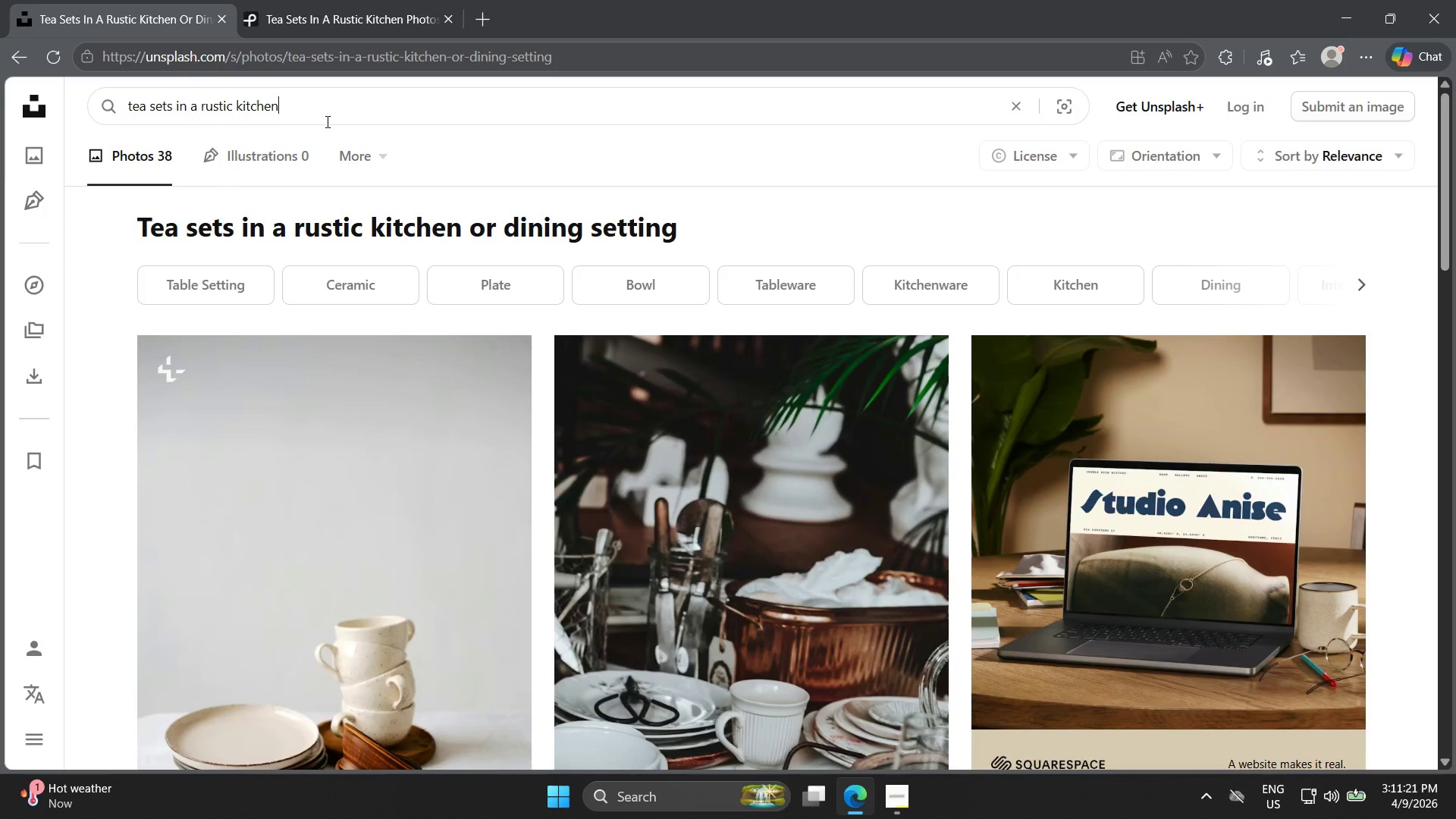 
key(Enter)
 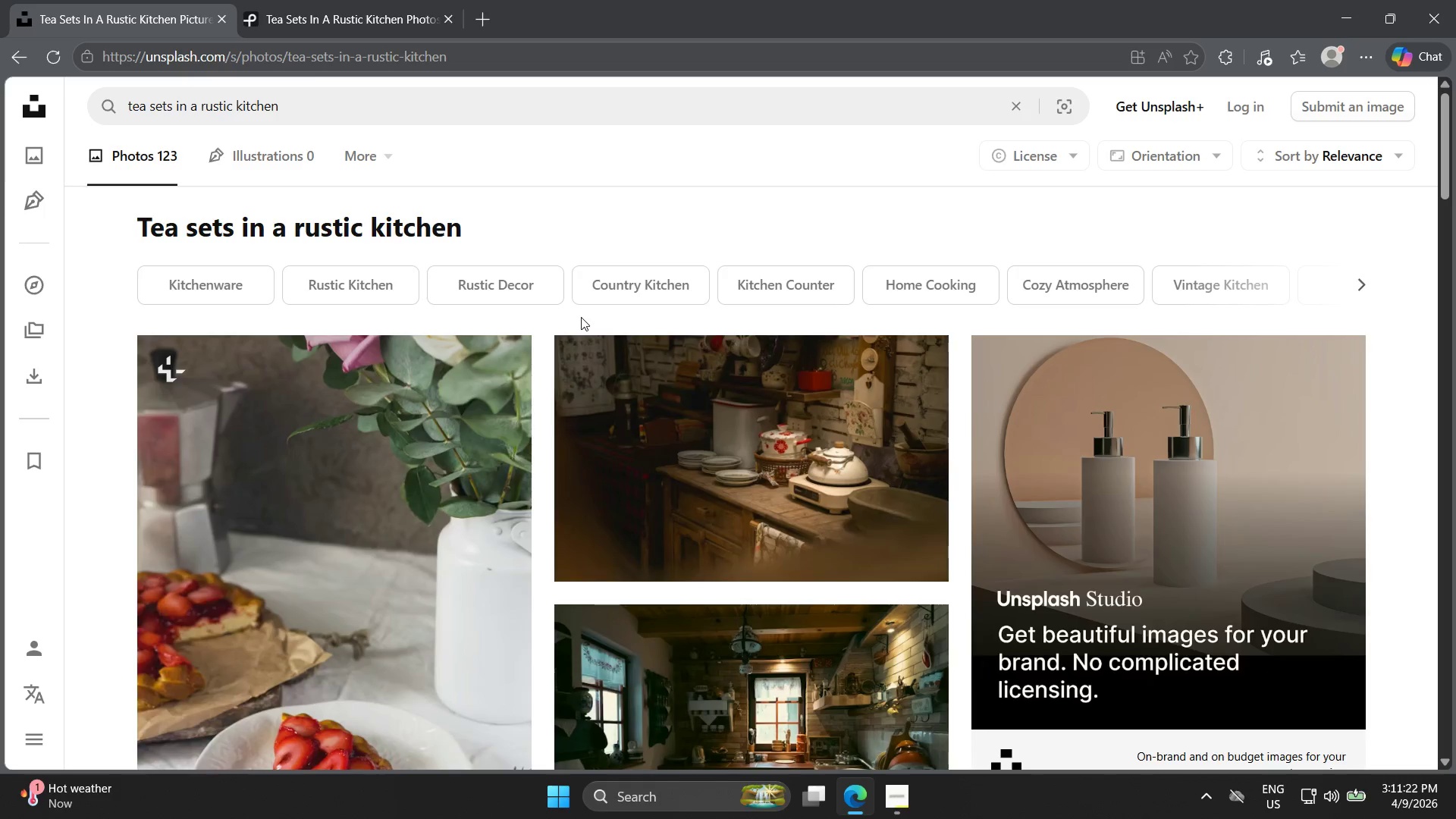 
scroll: coordinate [823, 430], scroll_direction: down, amount: 15.0
 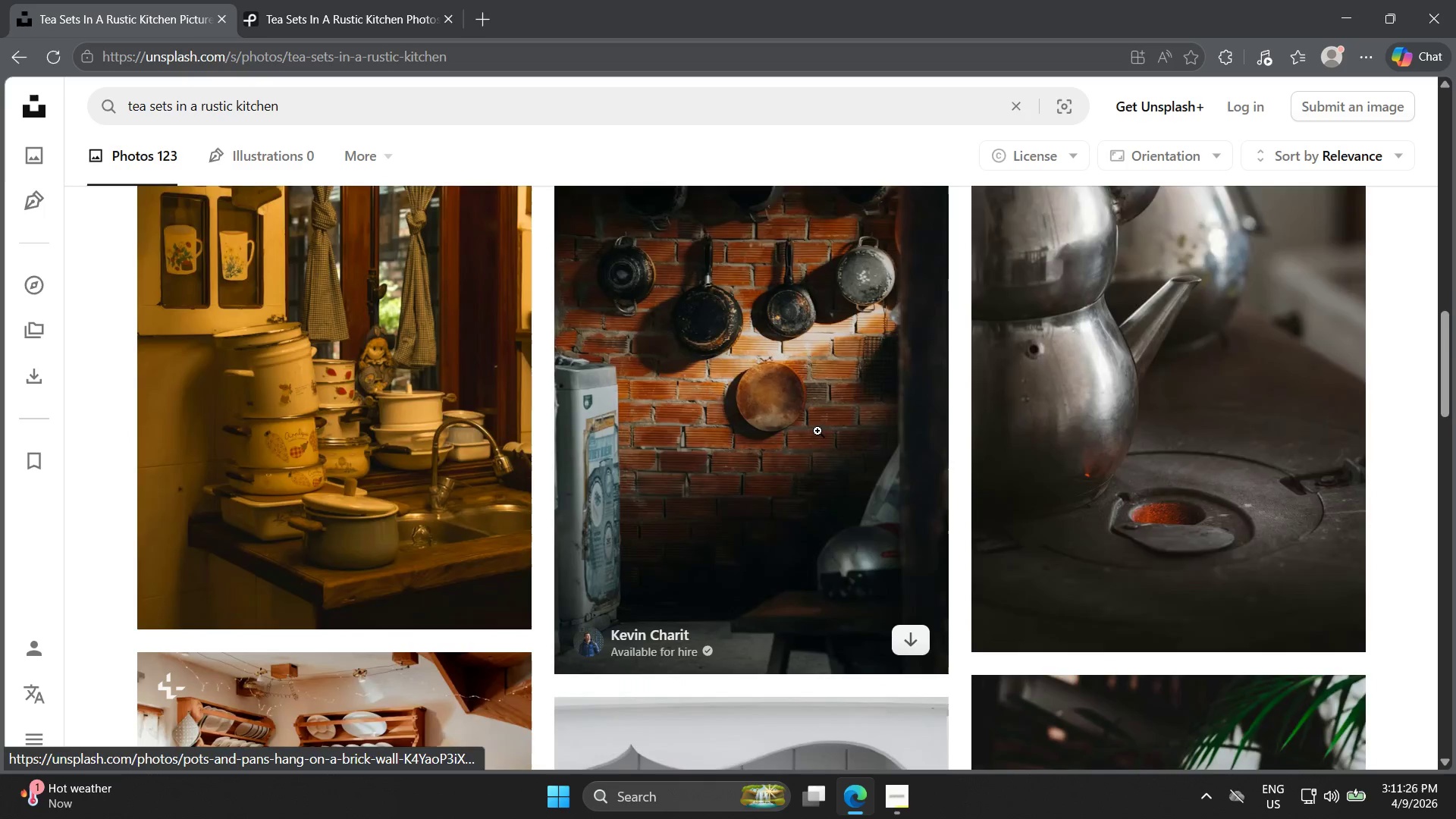 
scroll: coordinate [805, 443], scroll_direction: down, amount: 6.0
 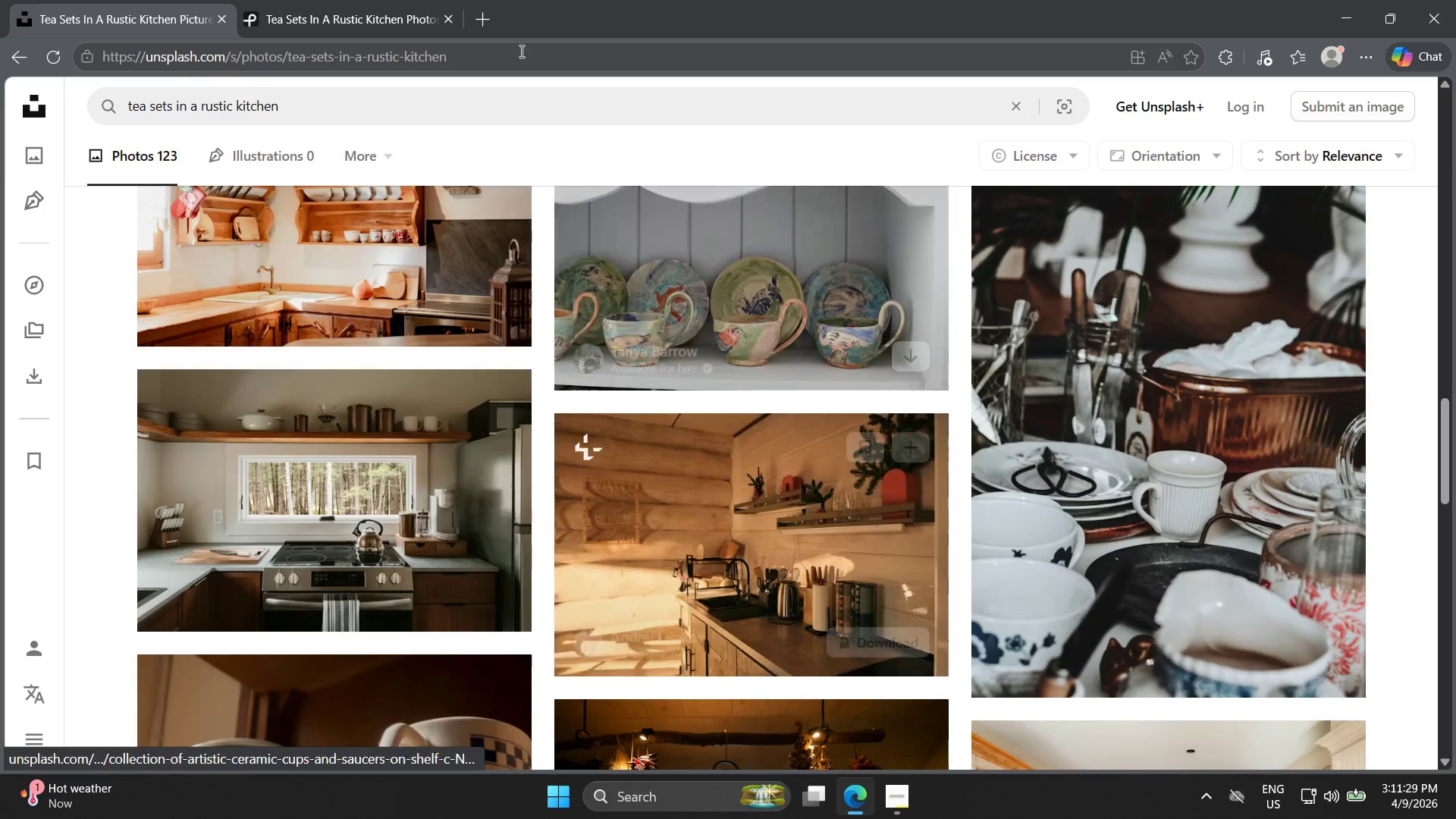 
left_click([400, 0])
 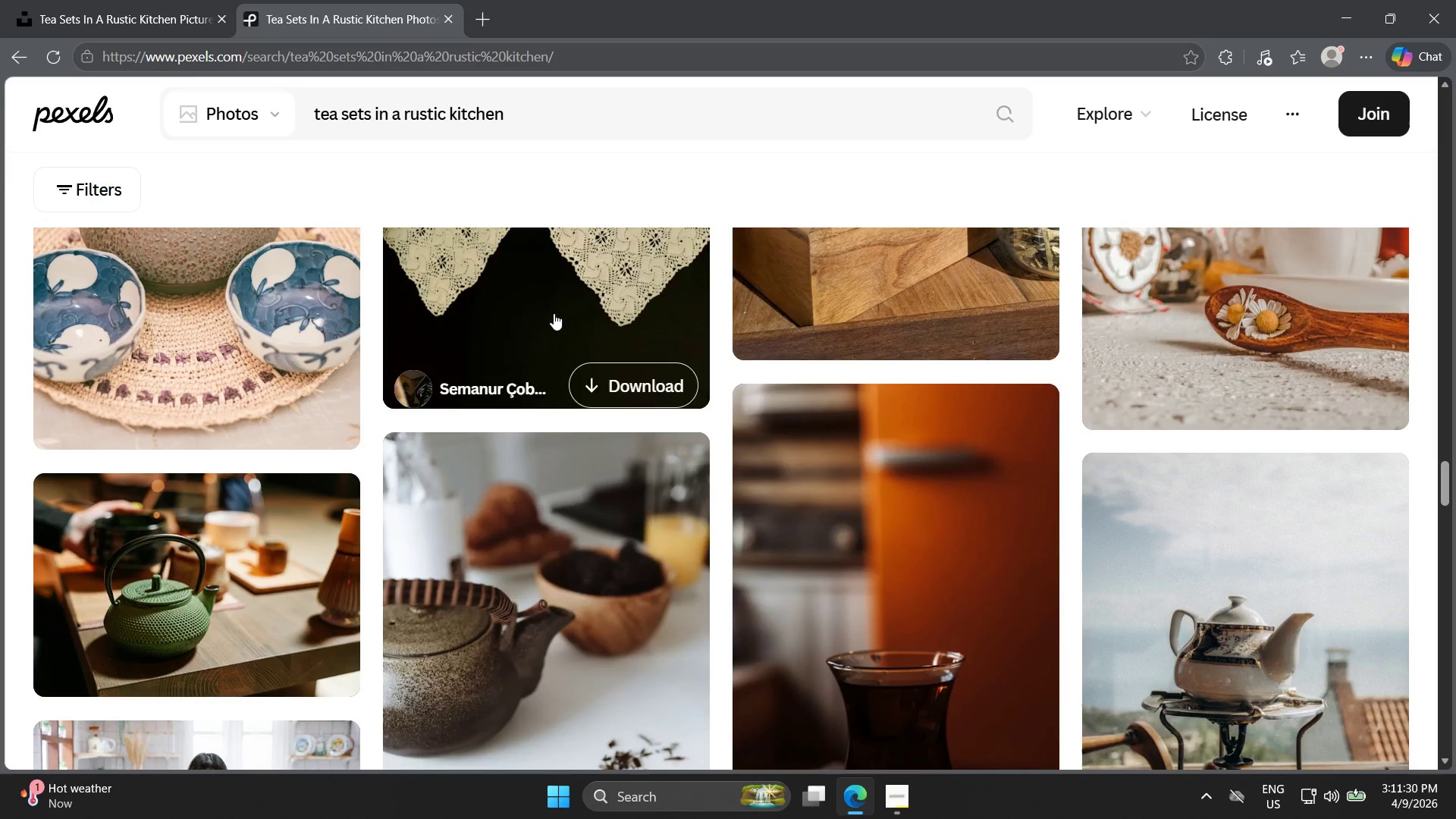 
scroll: coordinate [568, 440], scroll_direction: up, amount: 5.0
 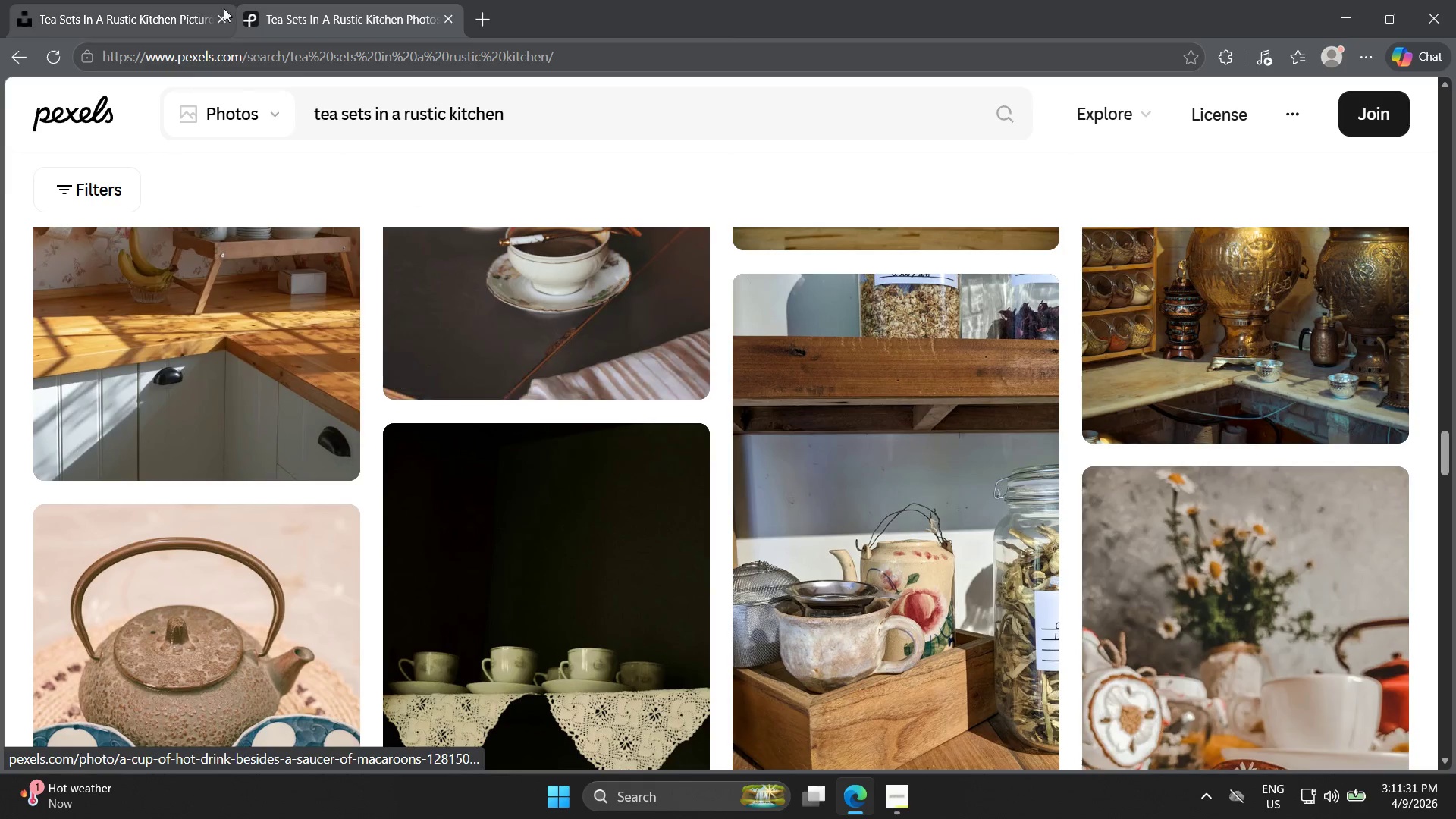 
scroll: coordinate [593, 486], scroll_direction: down, amount: 12.0
 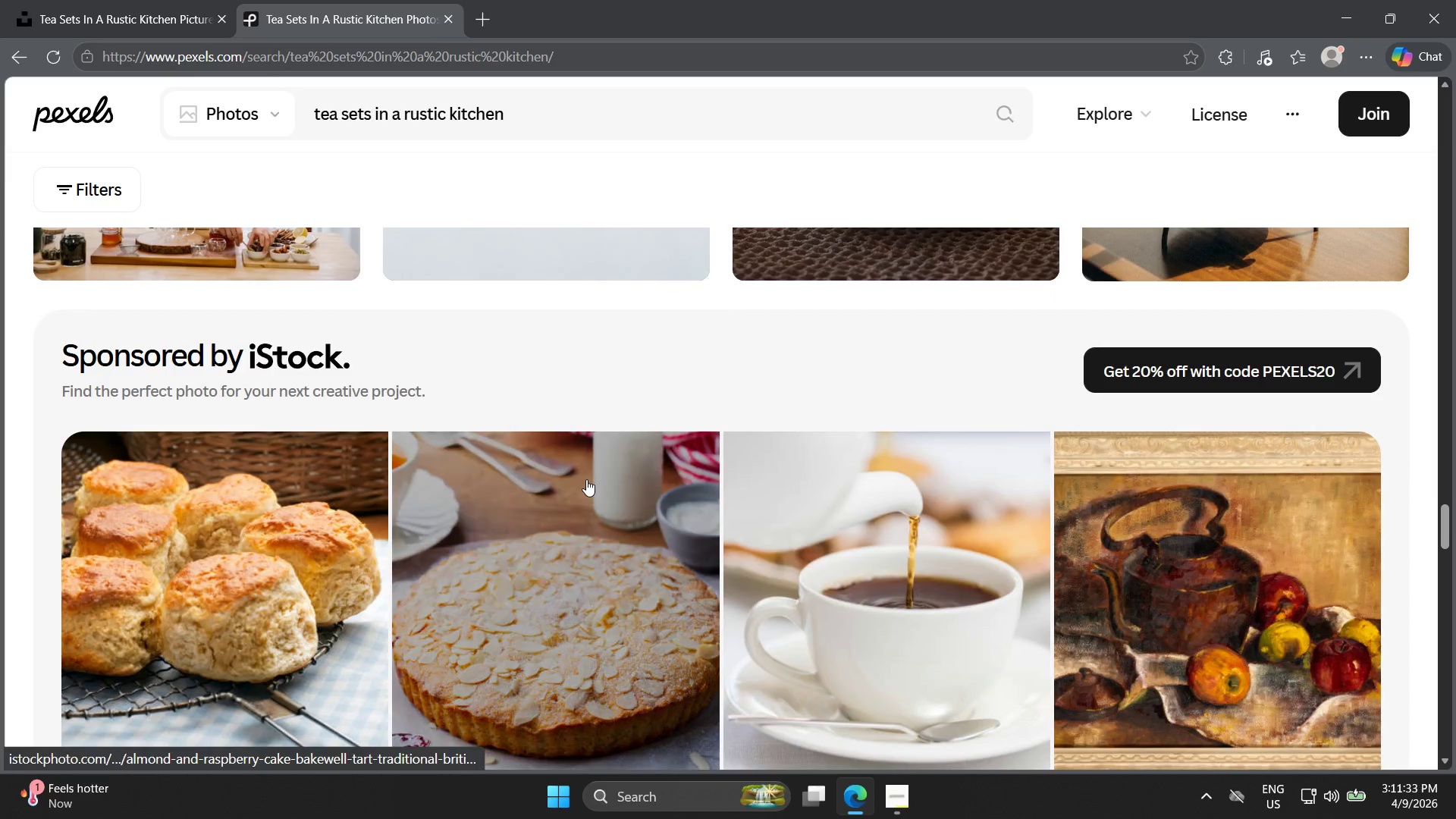 
scroll: coordinate [588, 499], scroll_direction: up, amount: 6.0
 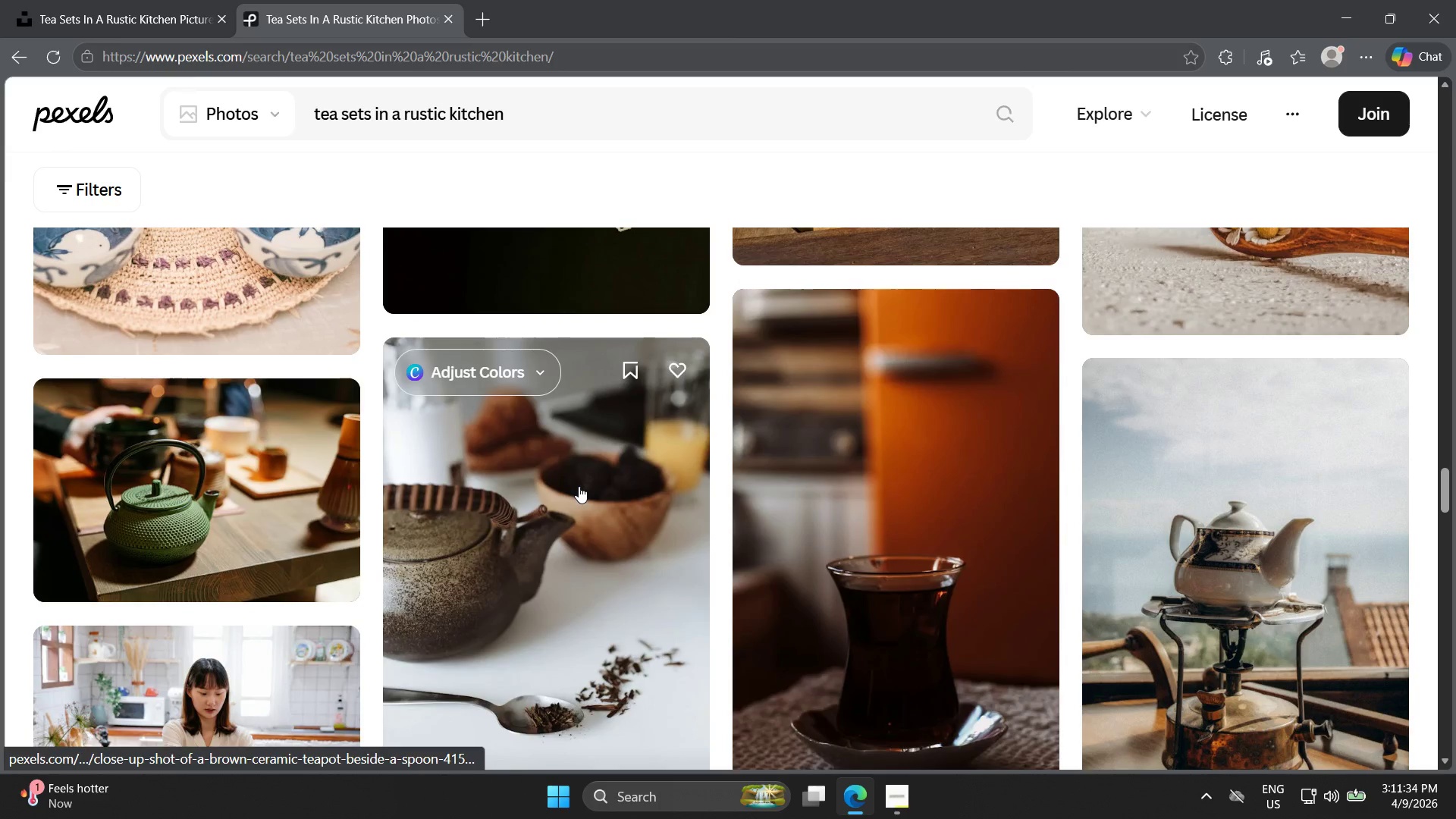 
scroll: coordinate [574, 511], scroll_direction: down, amount: 2.0
 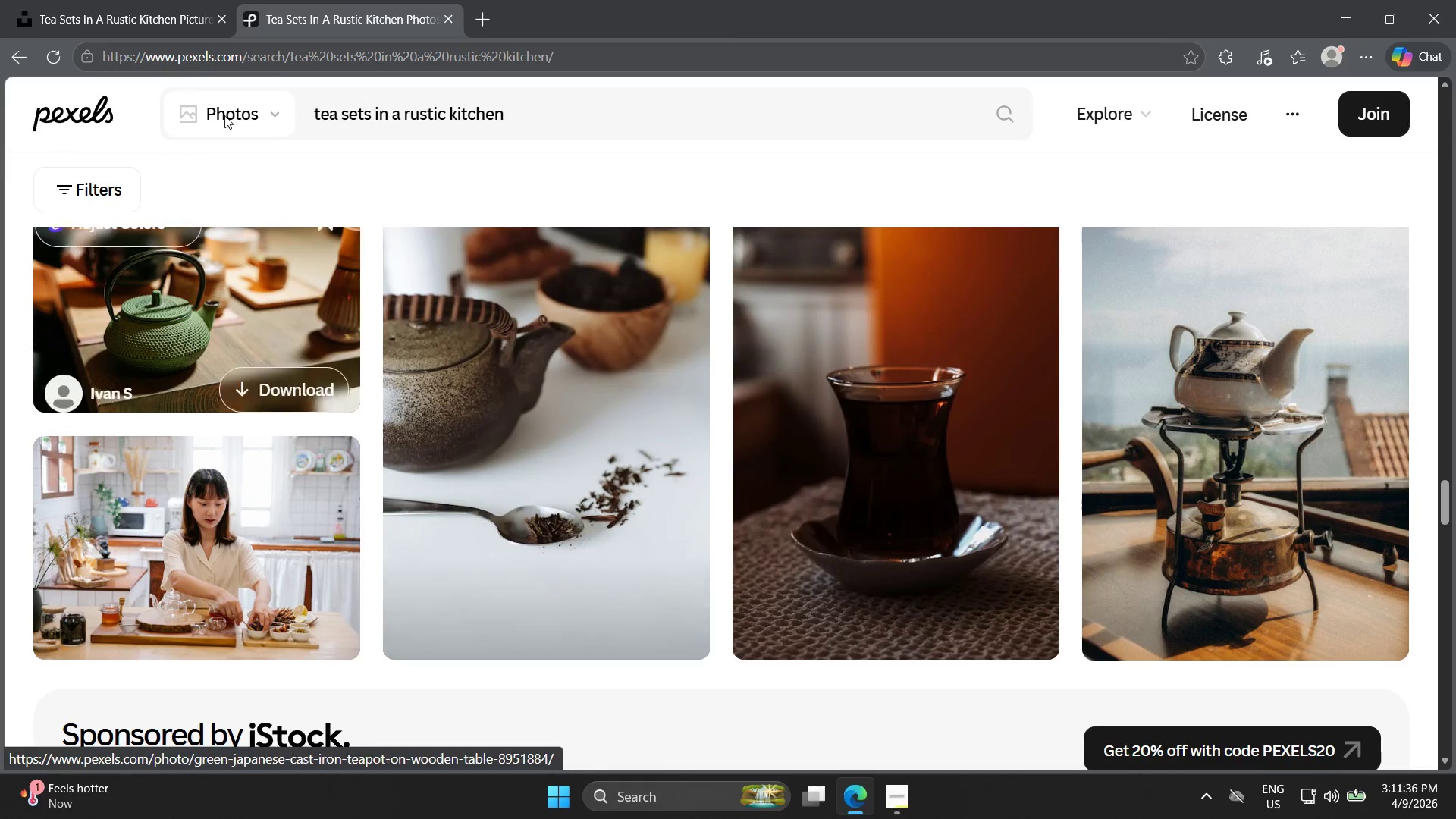 
left_click([161, 0])
 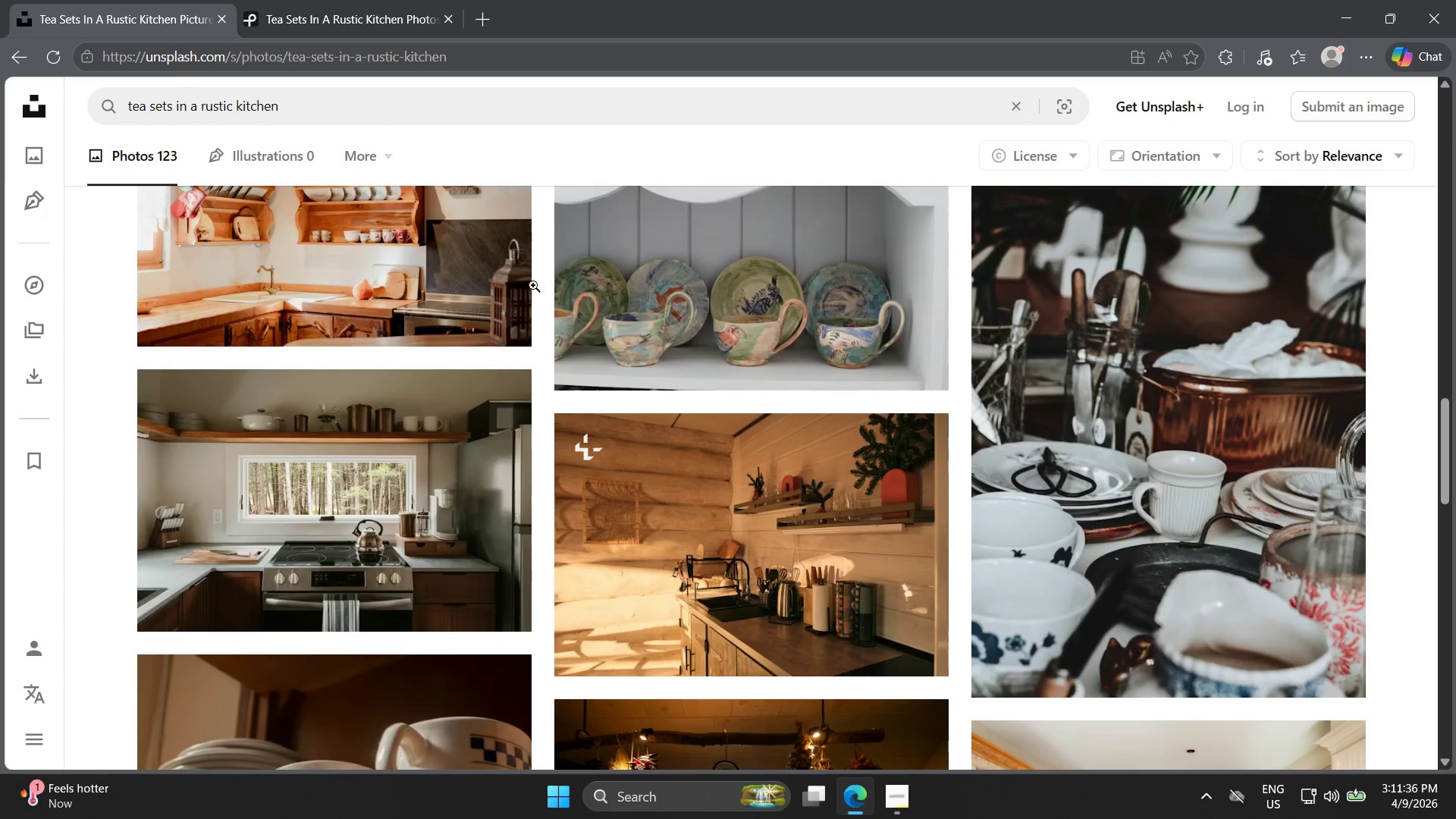 
mouse_move([628, 446])
 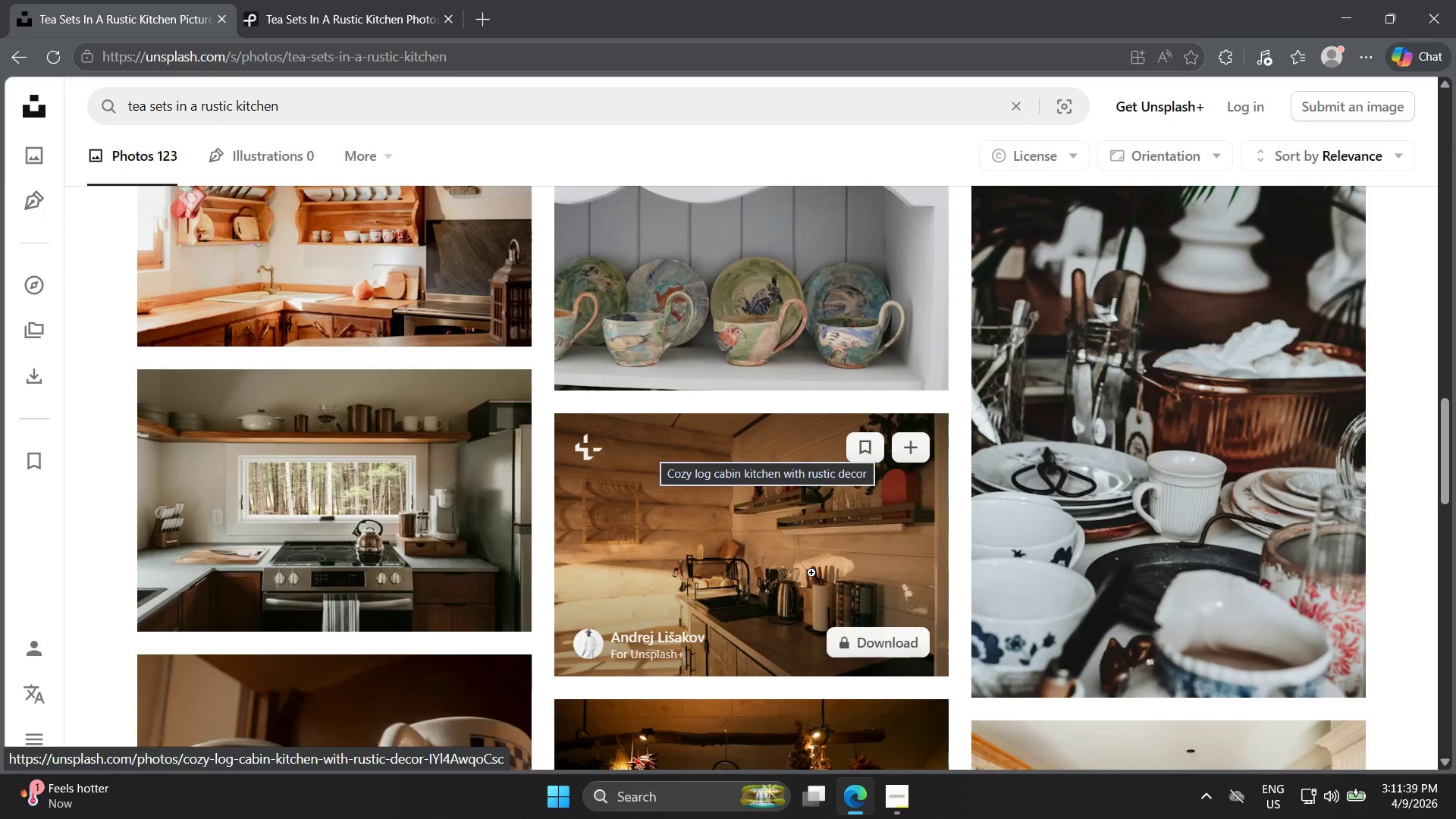 
scroll: coordinate [789, 587], scroll_direction: down, amount: 11.0
 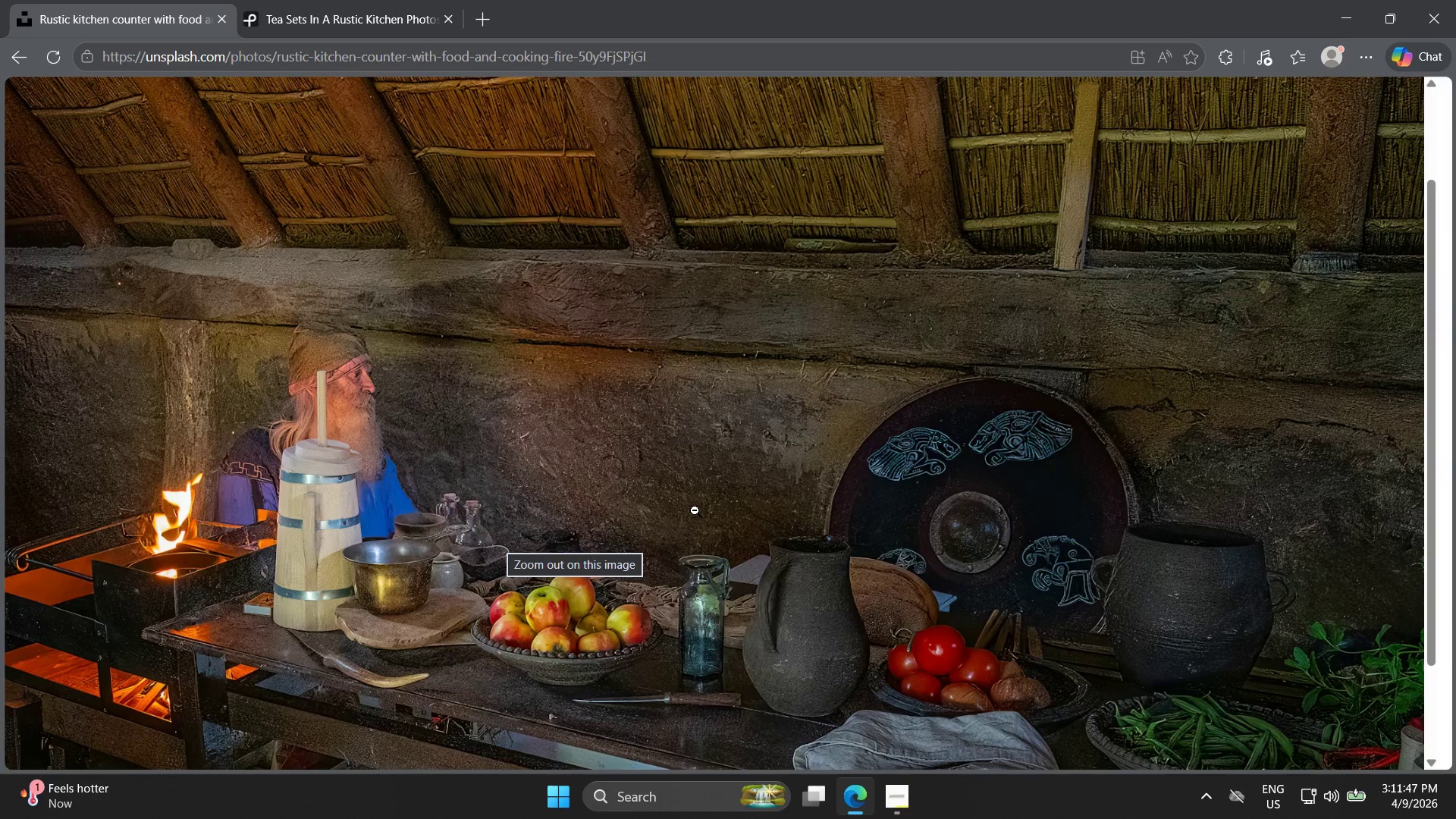 
wait(5.73)
 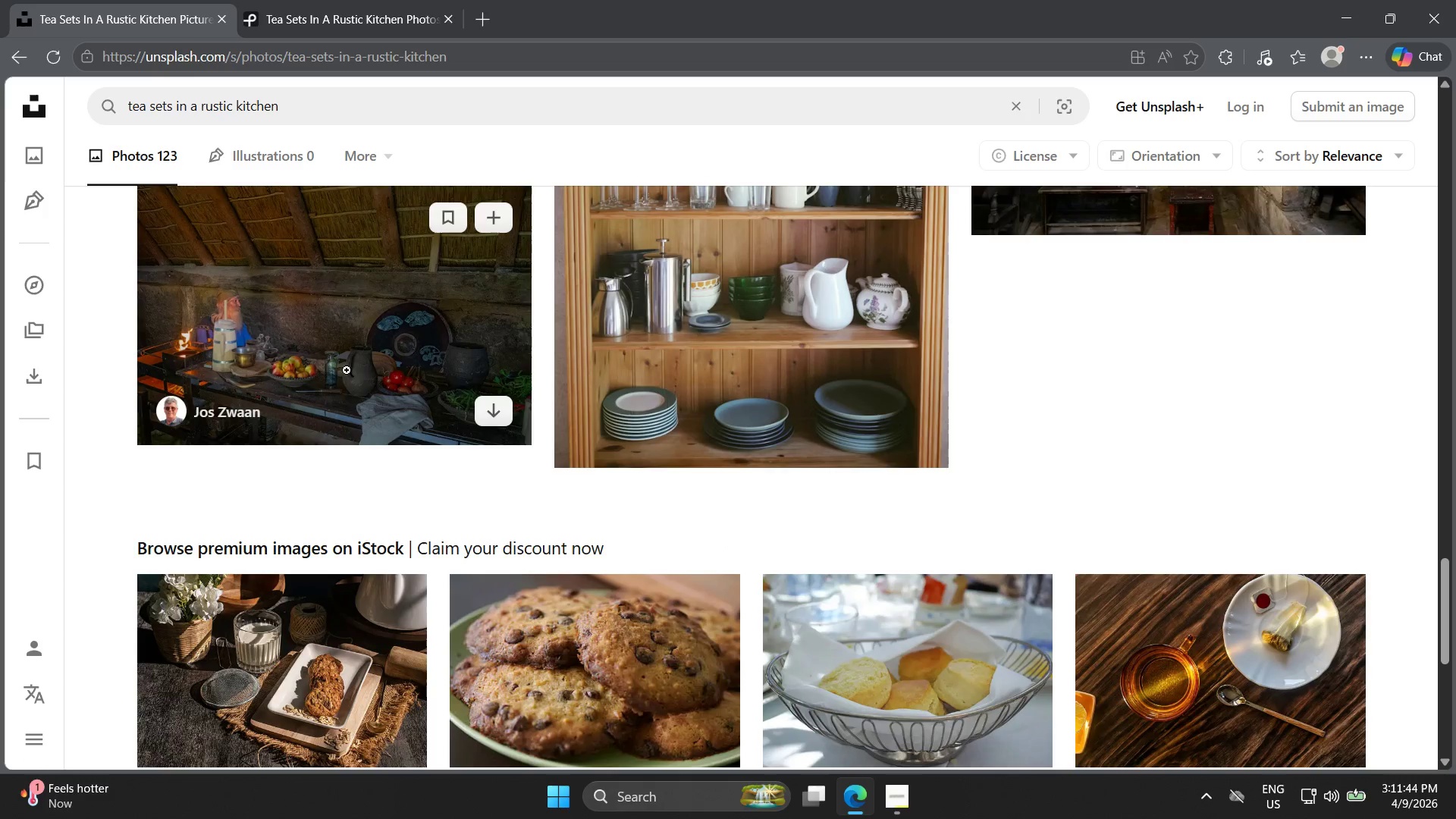 
key(Escape)
 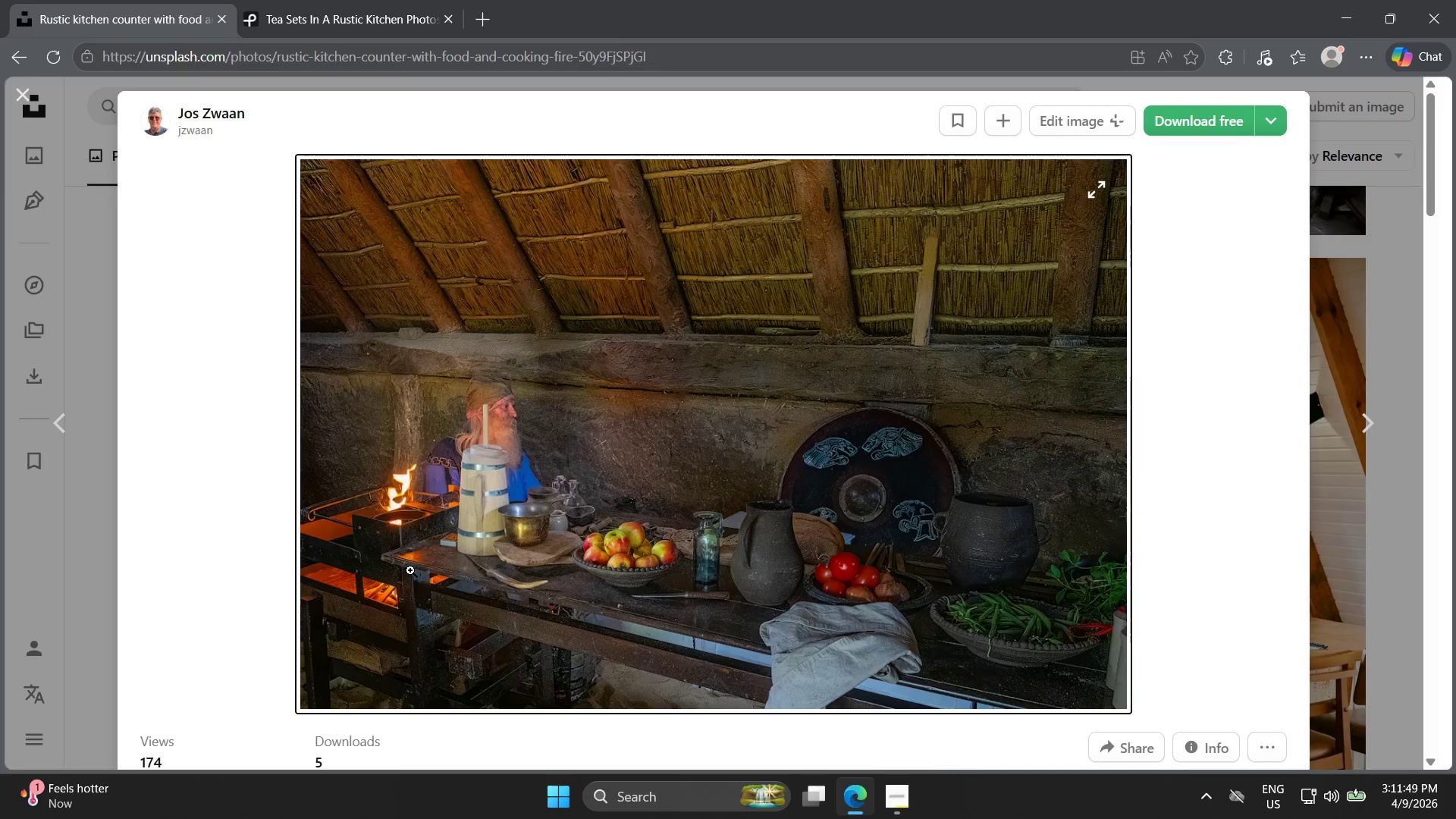 
key(Escape)
 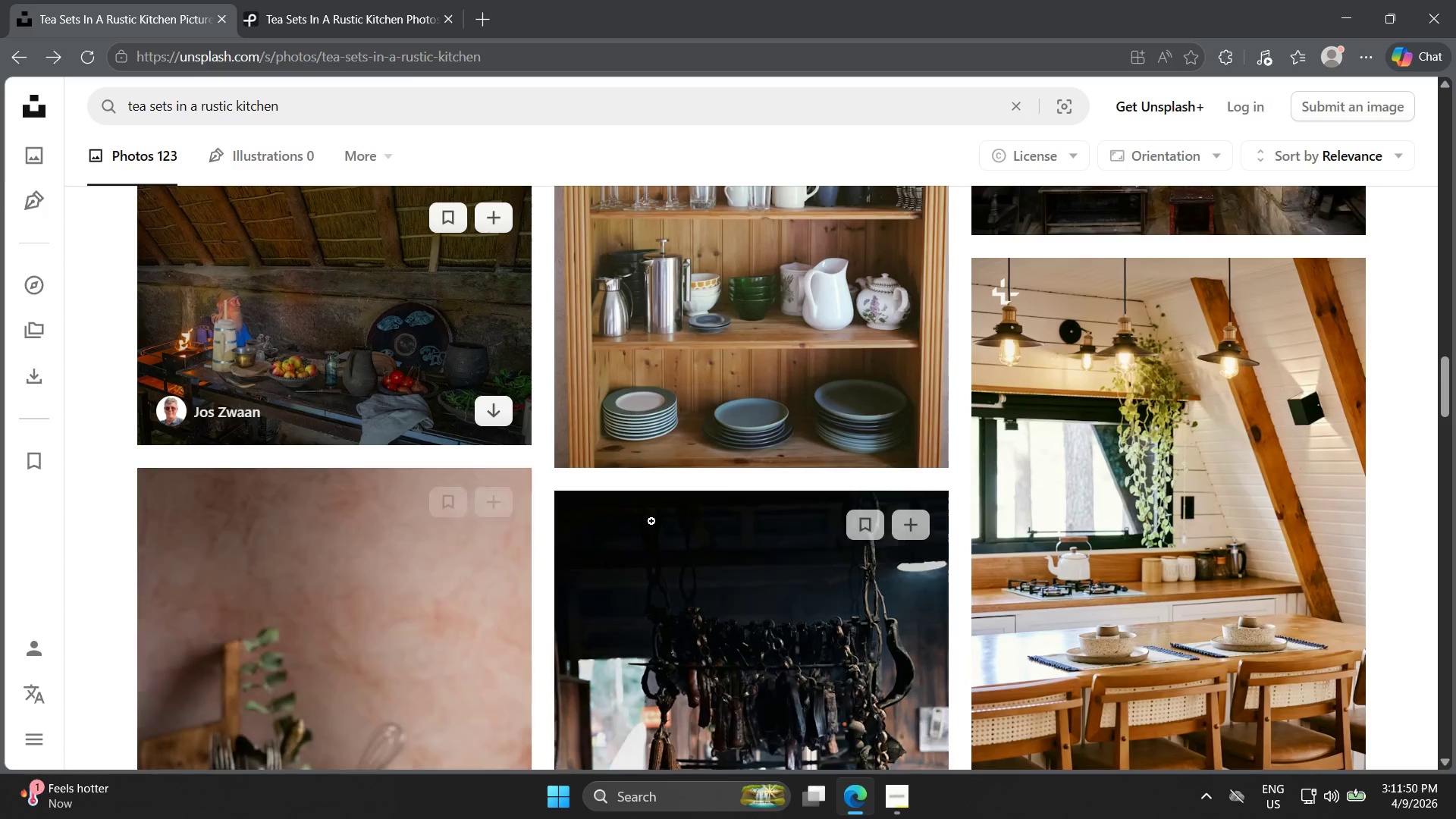 
scroll: coordinate [654, 535], scroll_direction: down, amount: 3.0
 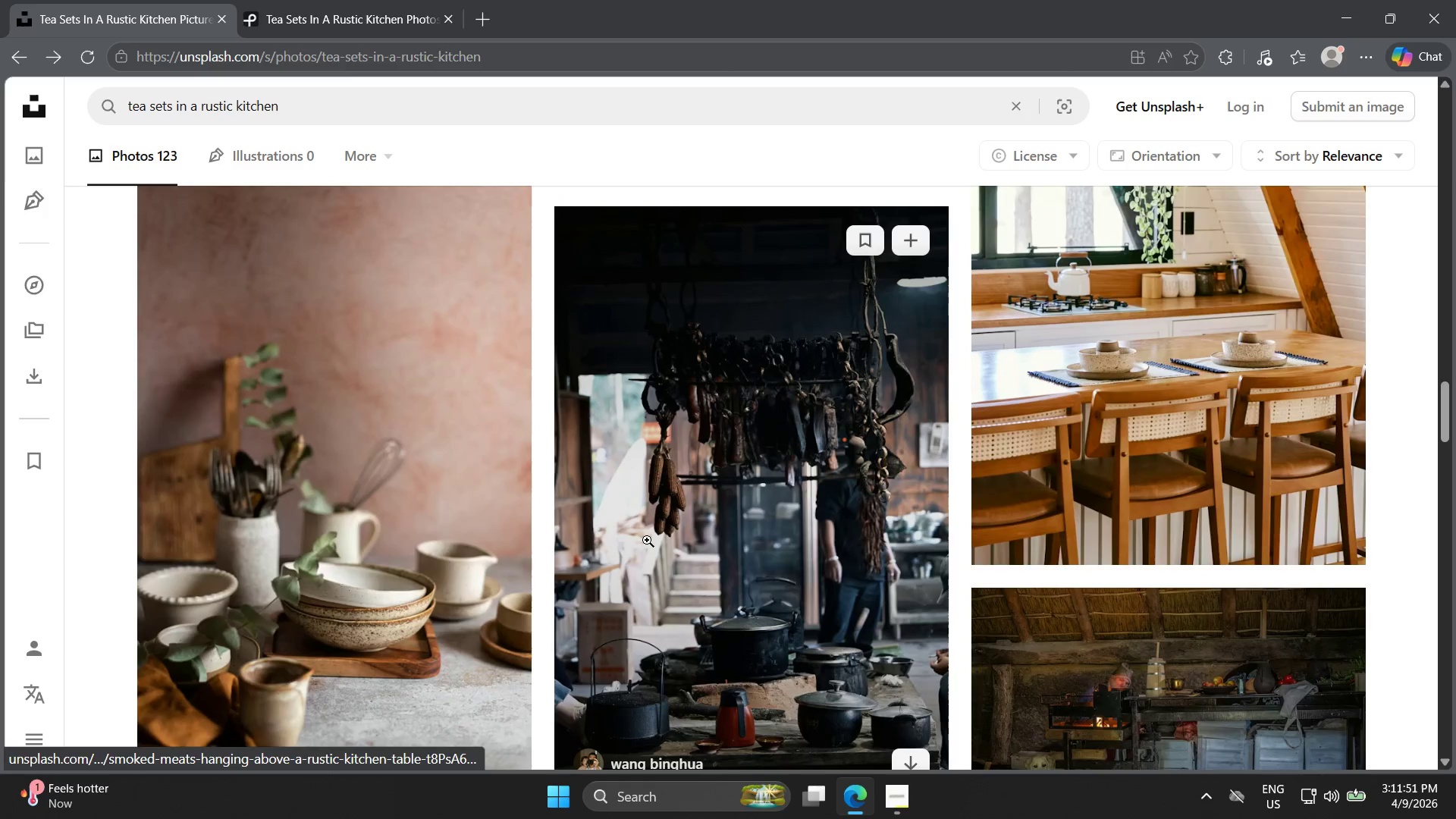 
mouse_move([649, 522])
 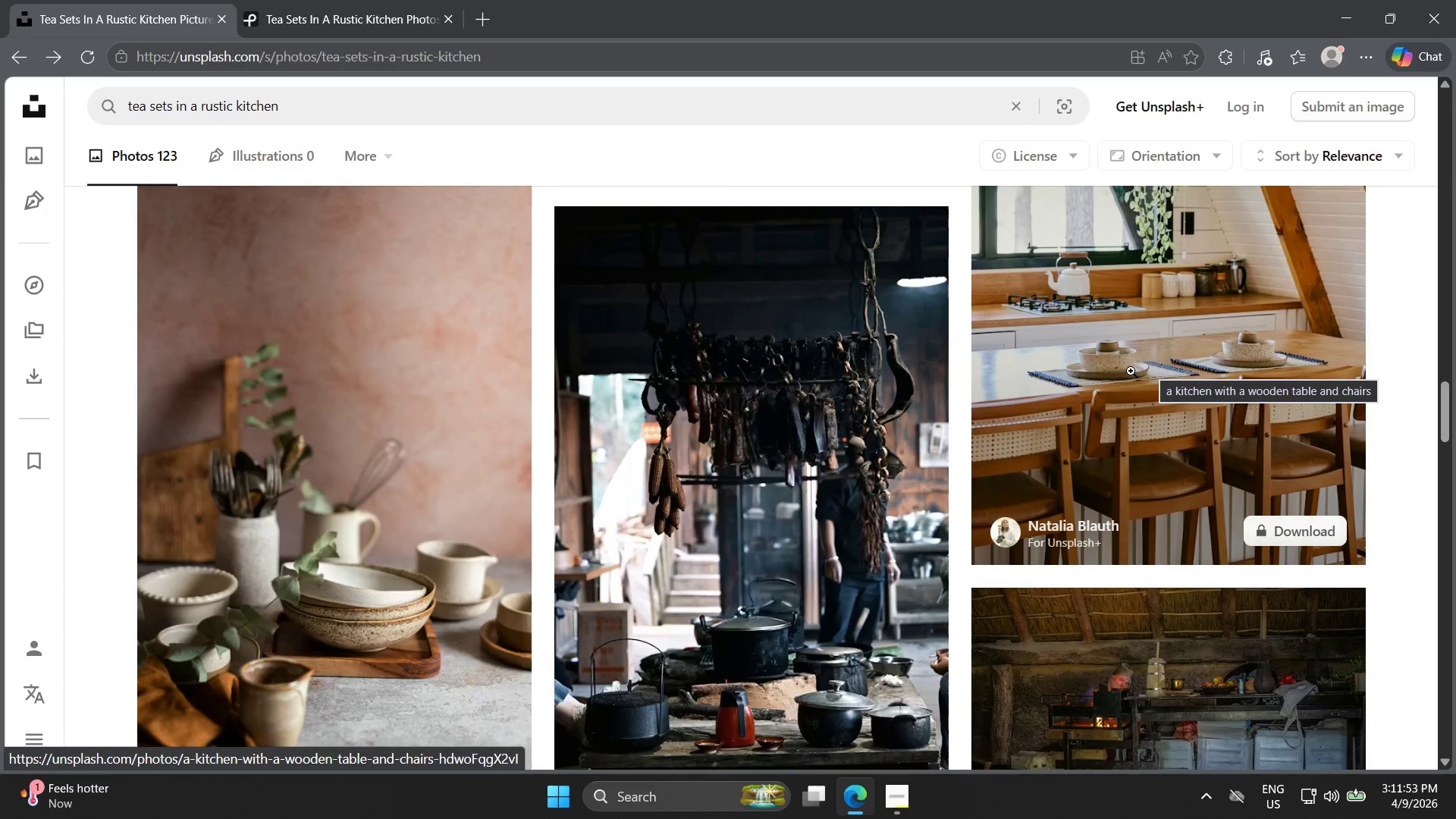 
scroll: coordinate [929, 534], scroll_direction: down, amount: 12.0
 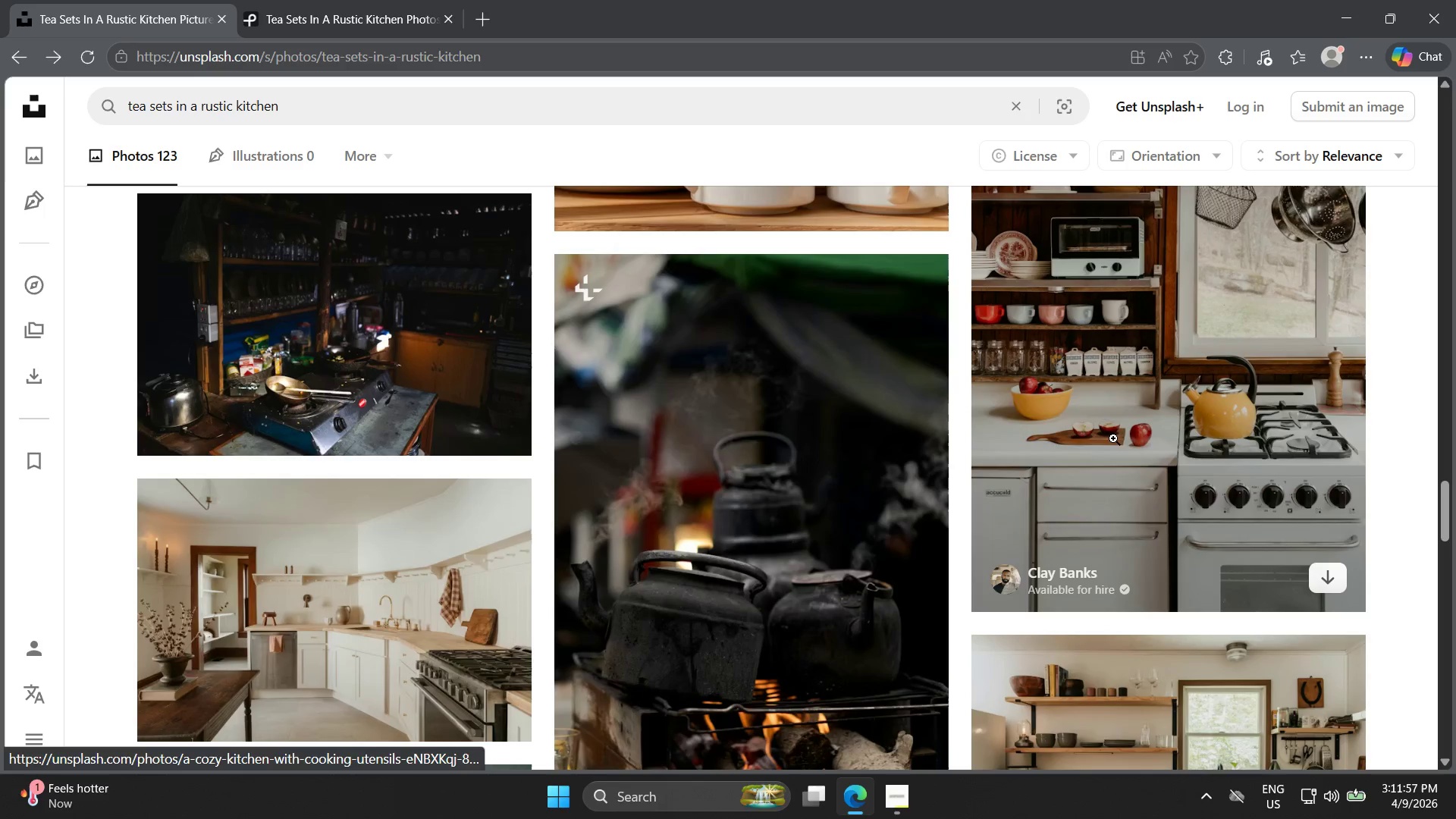 
left_click([1116, 434])
 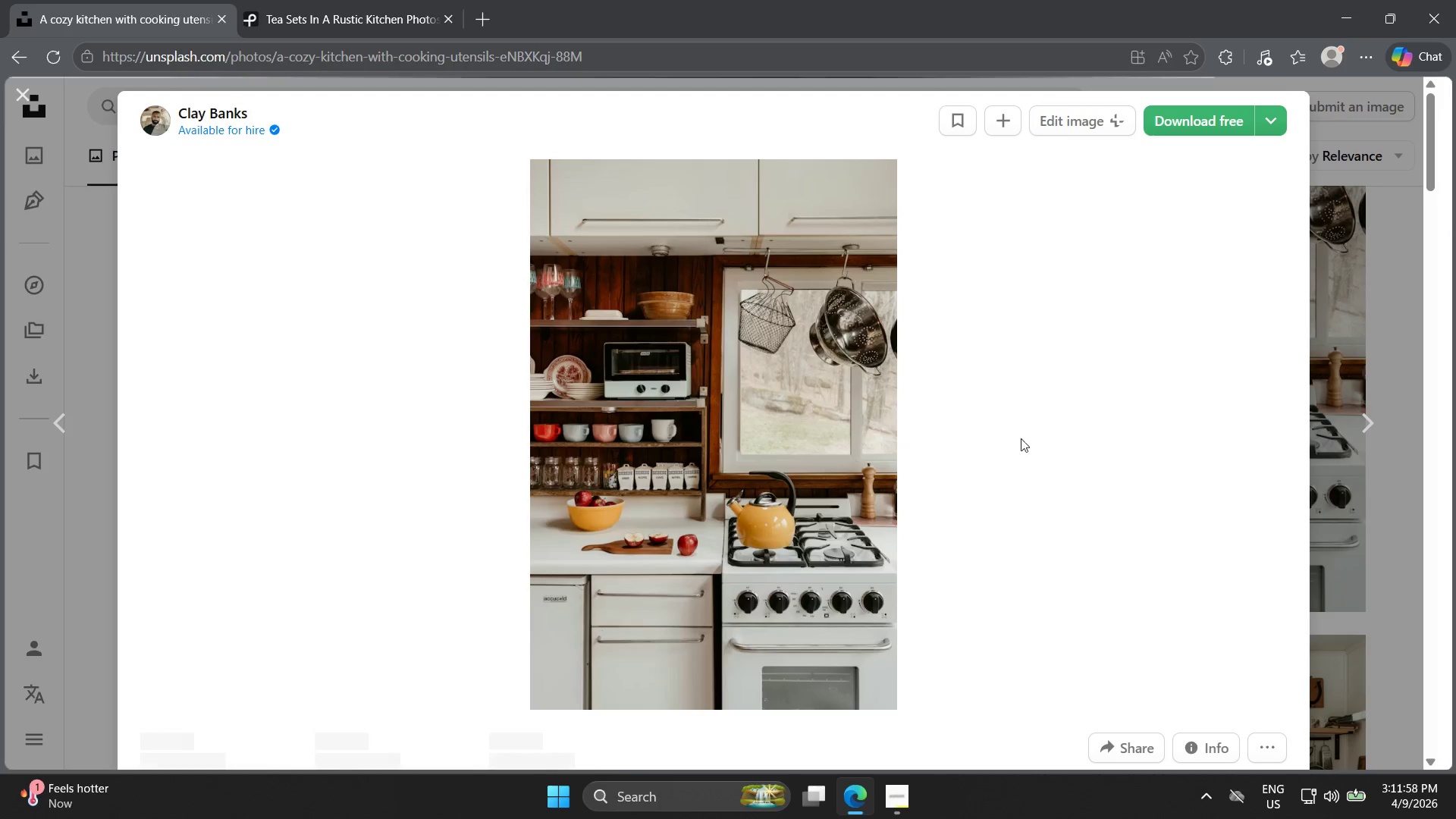 
left_click([825, 446])
 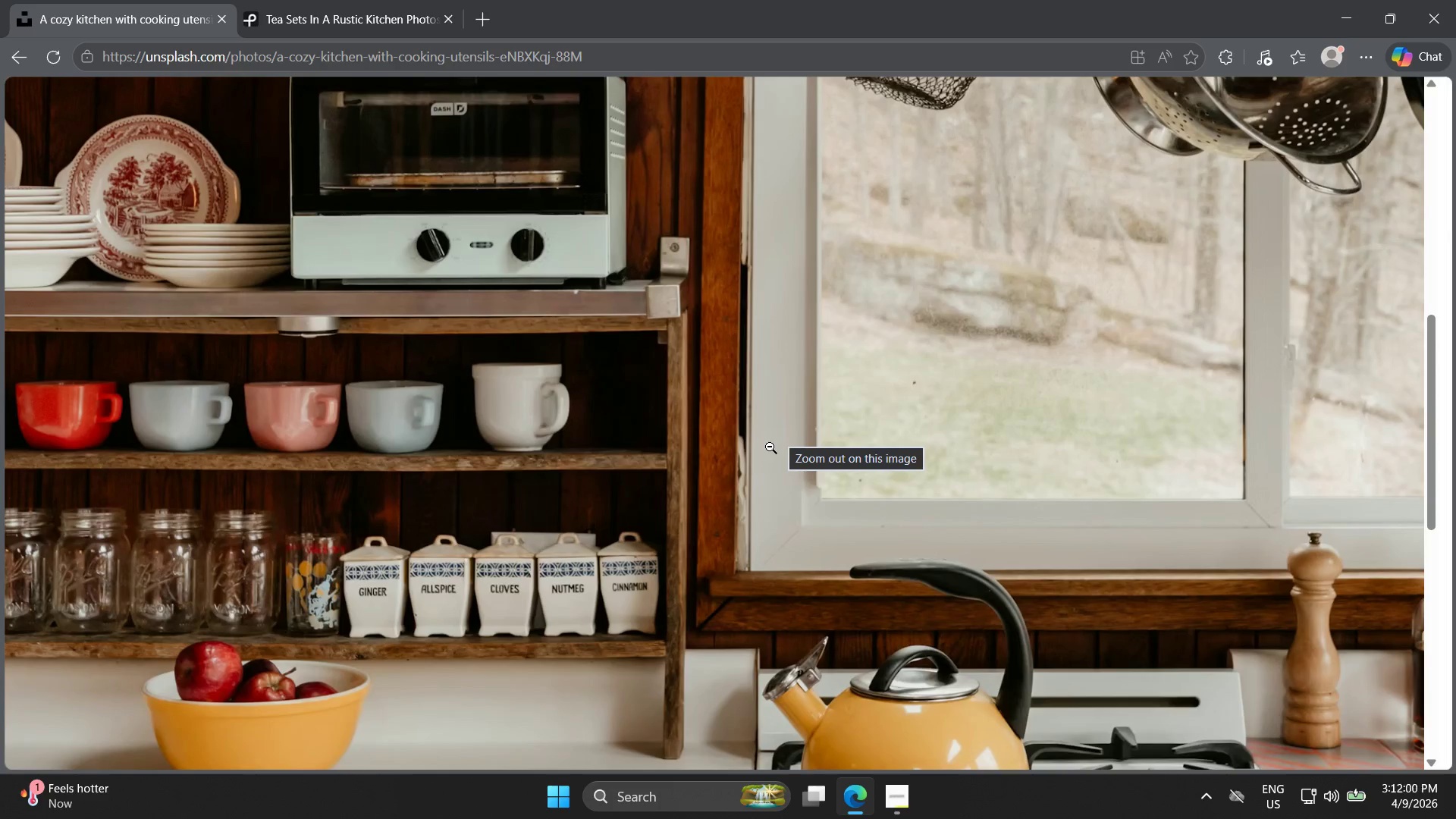 
scroll: coordinate [760, 469], scroll_direction: down, amount: 2.0
 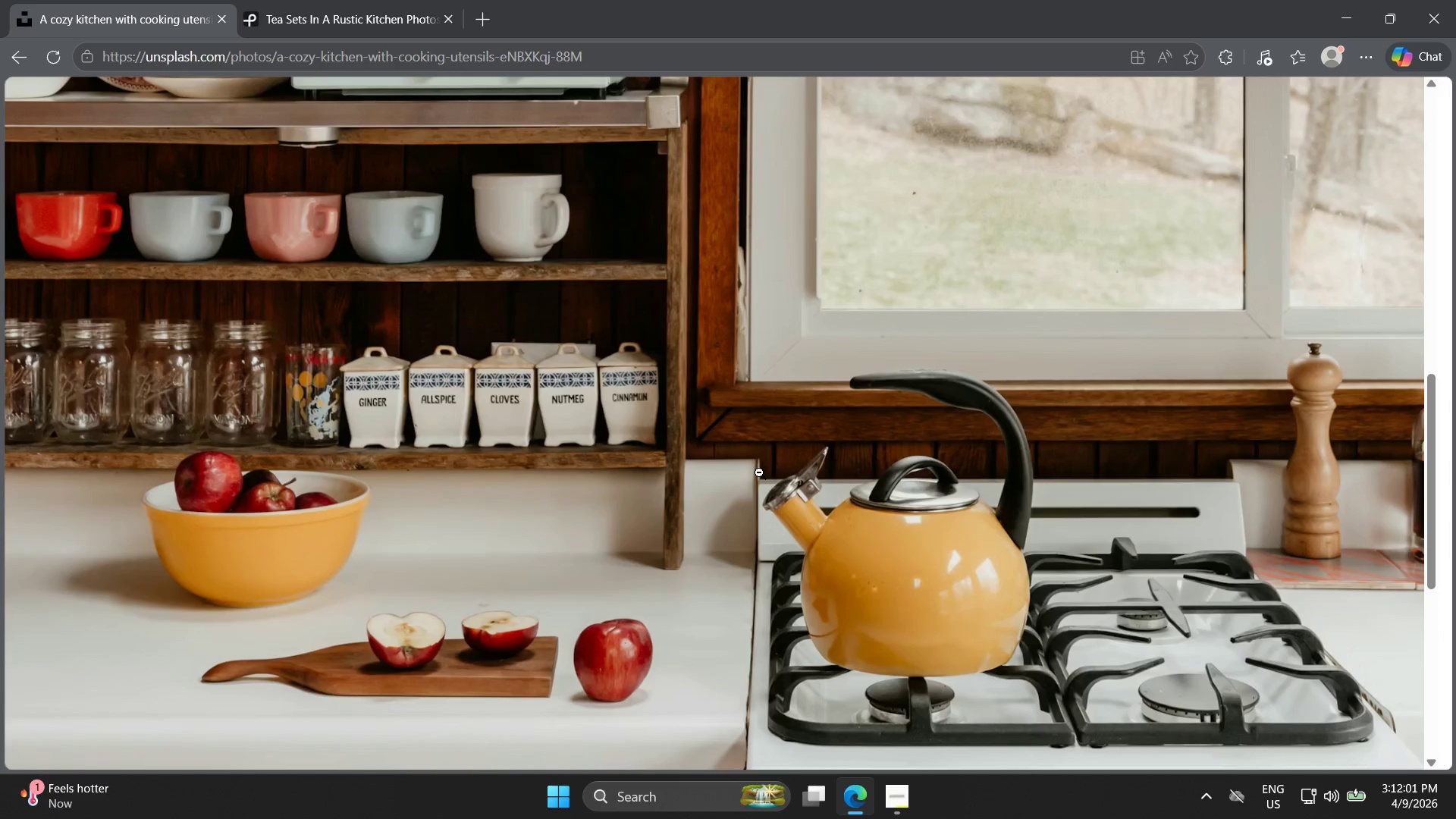 
key(Escape)
 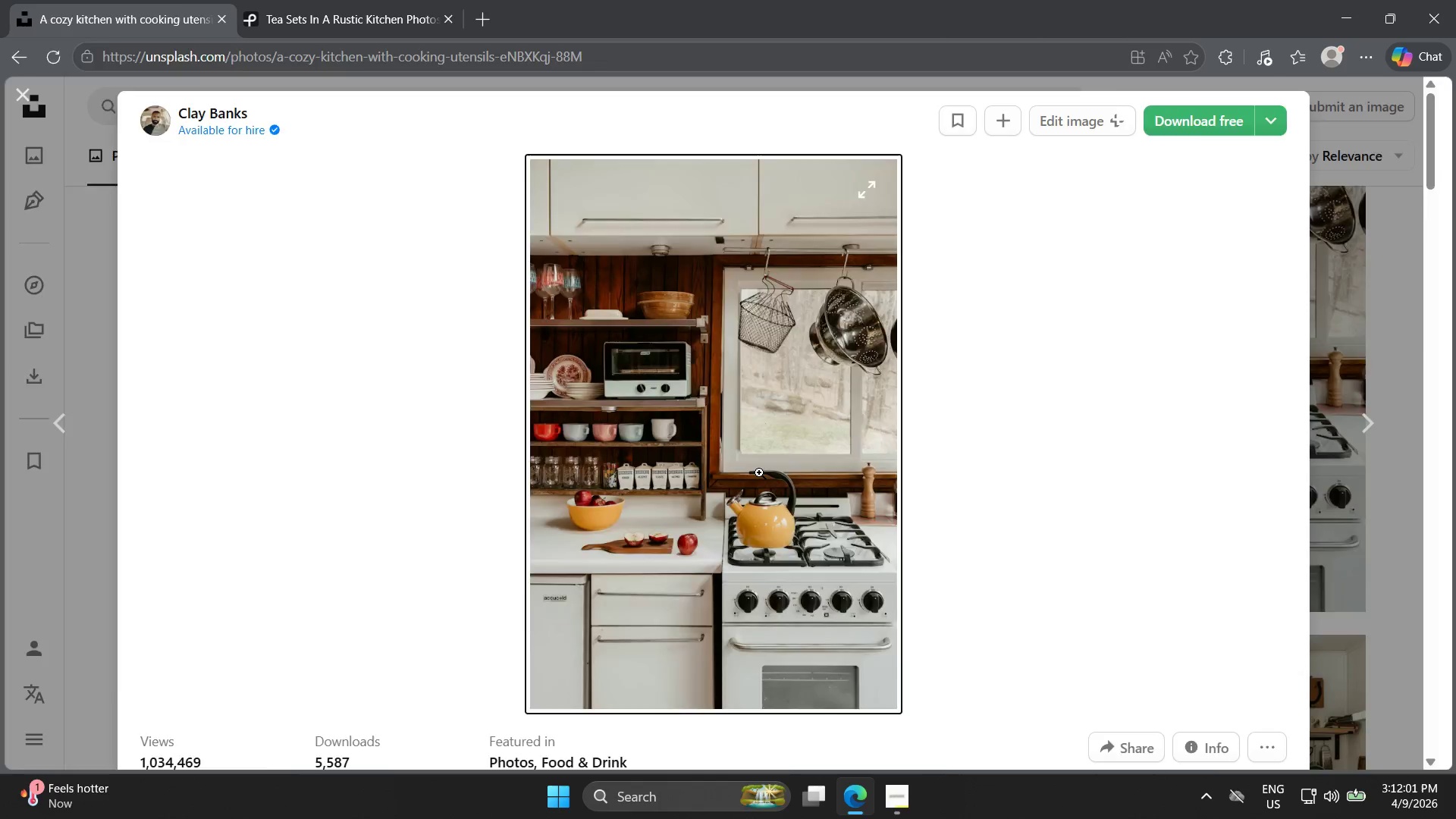 
key(Escape)
 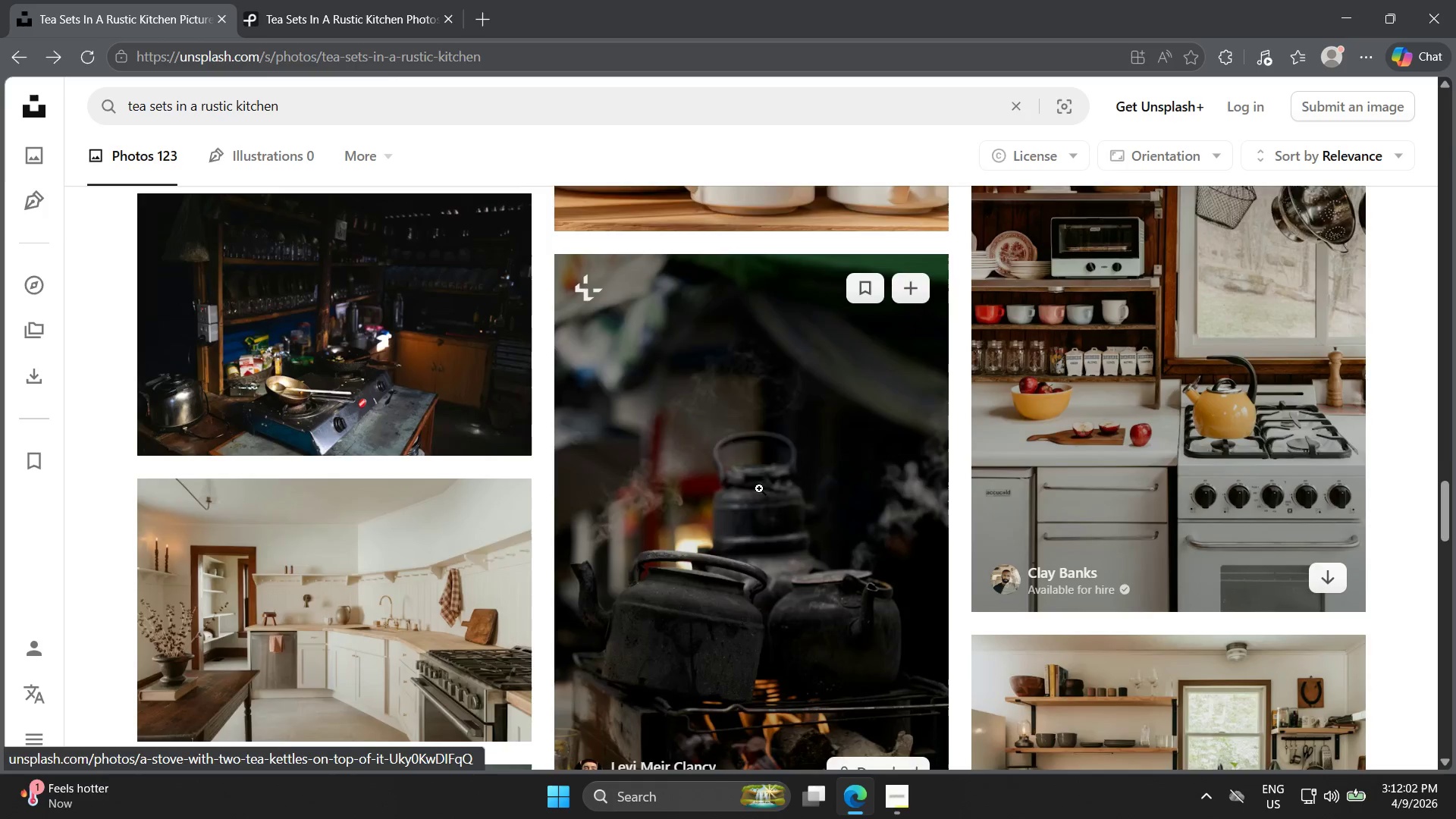 
scroll: coordinate [1148, 693], scroll_direction: down, amount: 14.0
 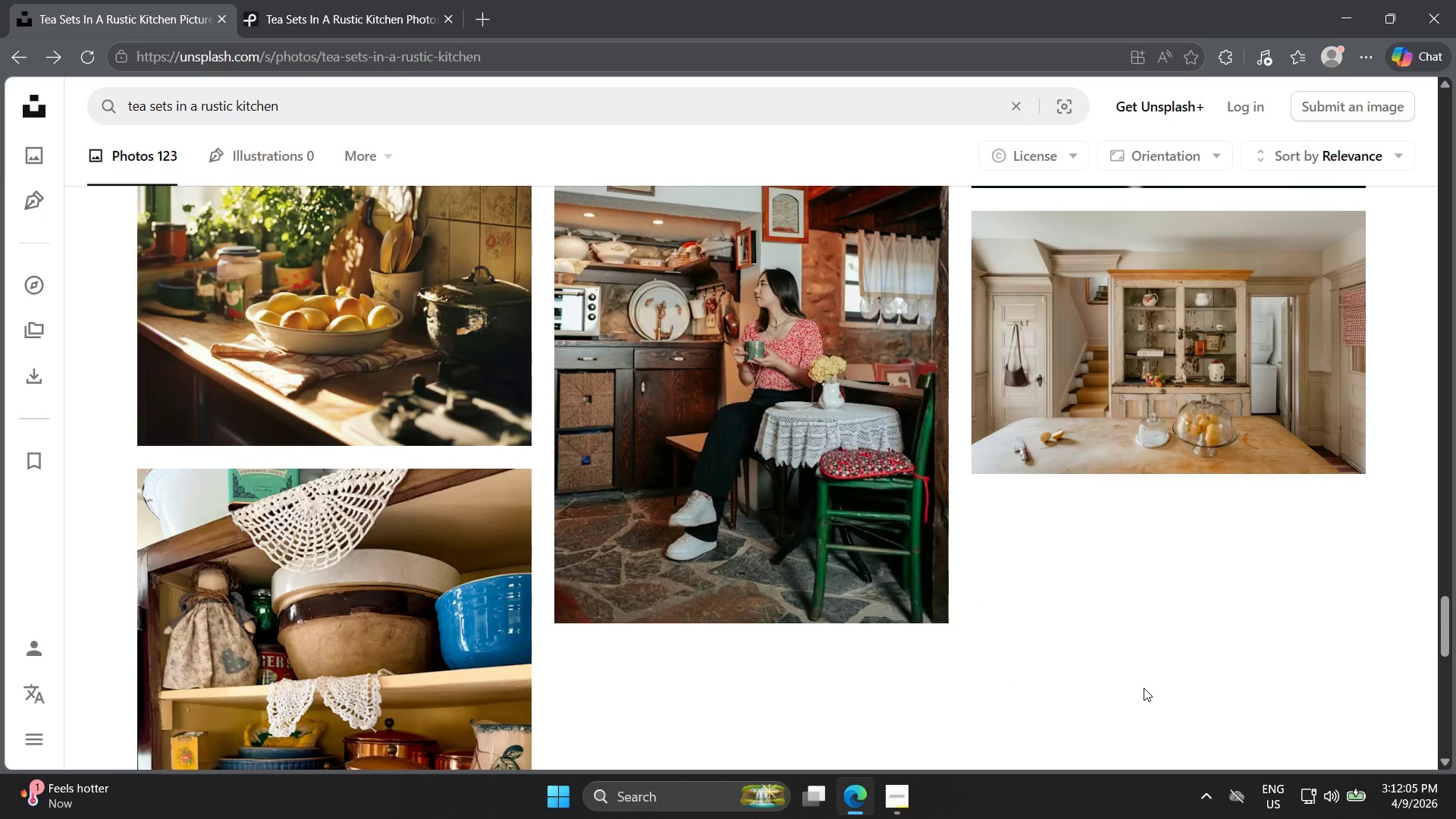 
scroll: coordinate [1134, 698], scroll_direction: down, amount: 7.0
 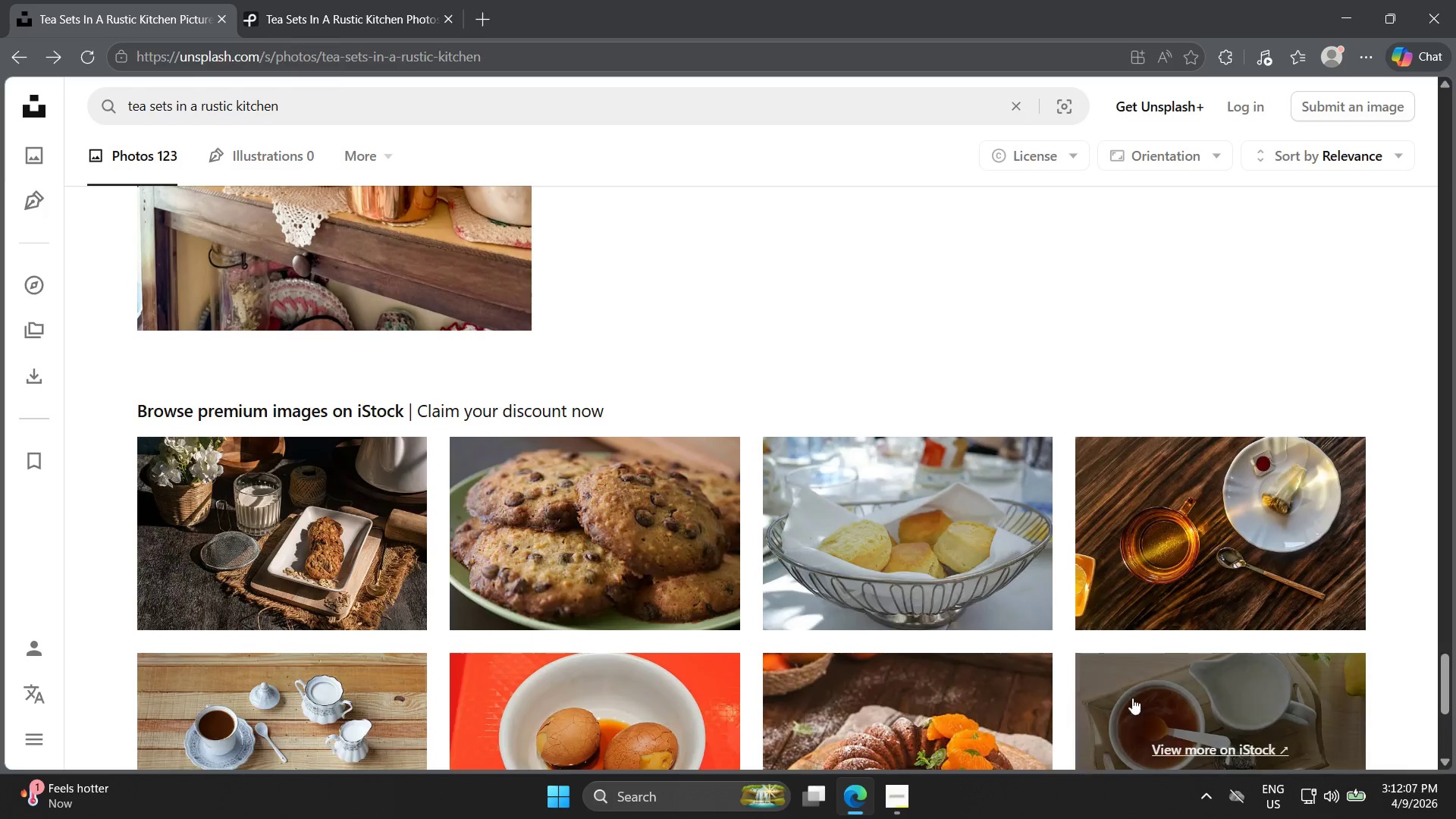 
scroll: coordinate [1100, 701], scroll_direction: up, amount: 67.0
 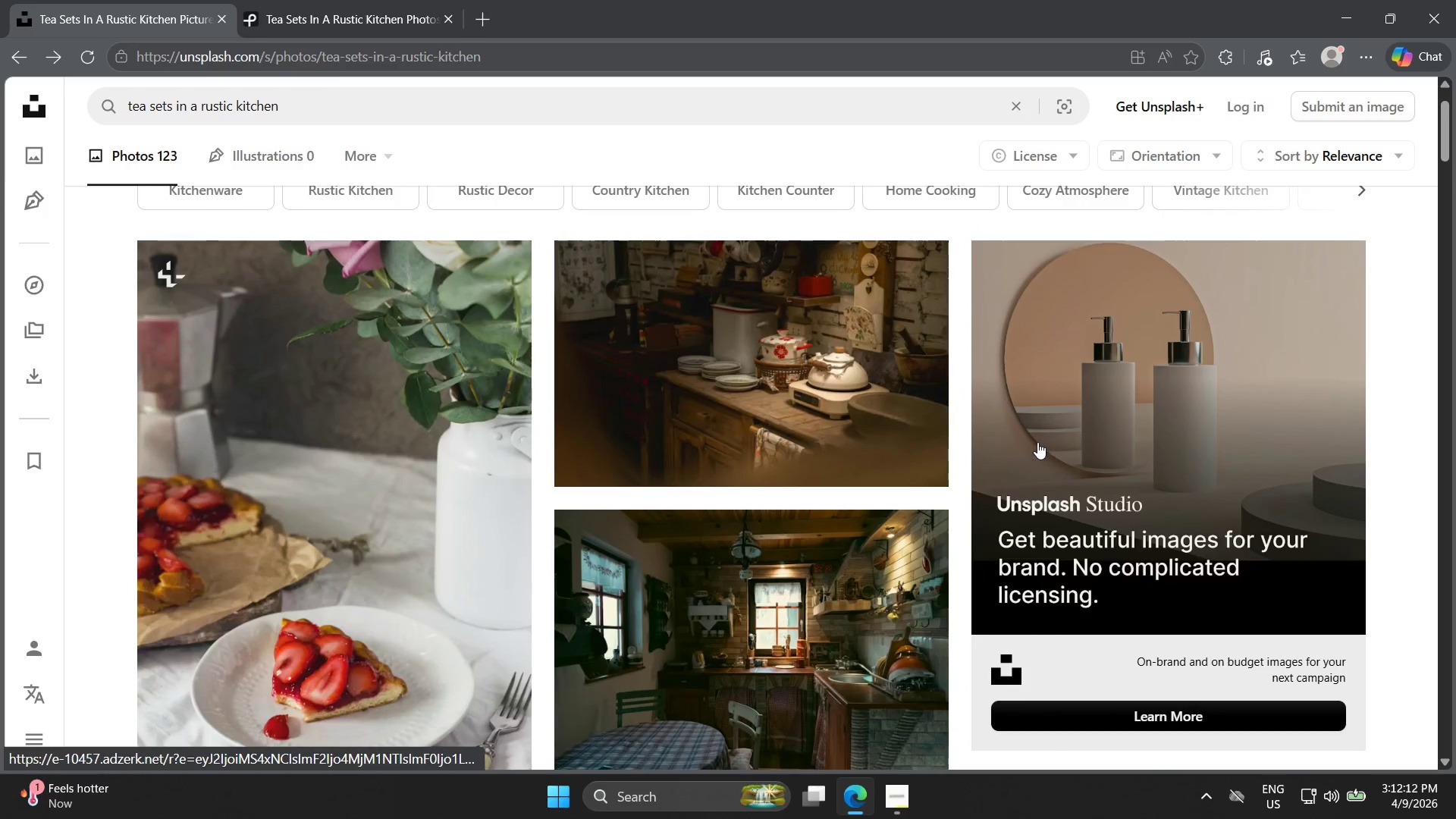 
left_click([843, 366])
 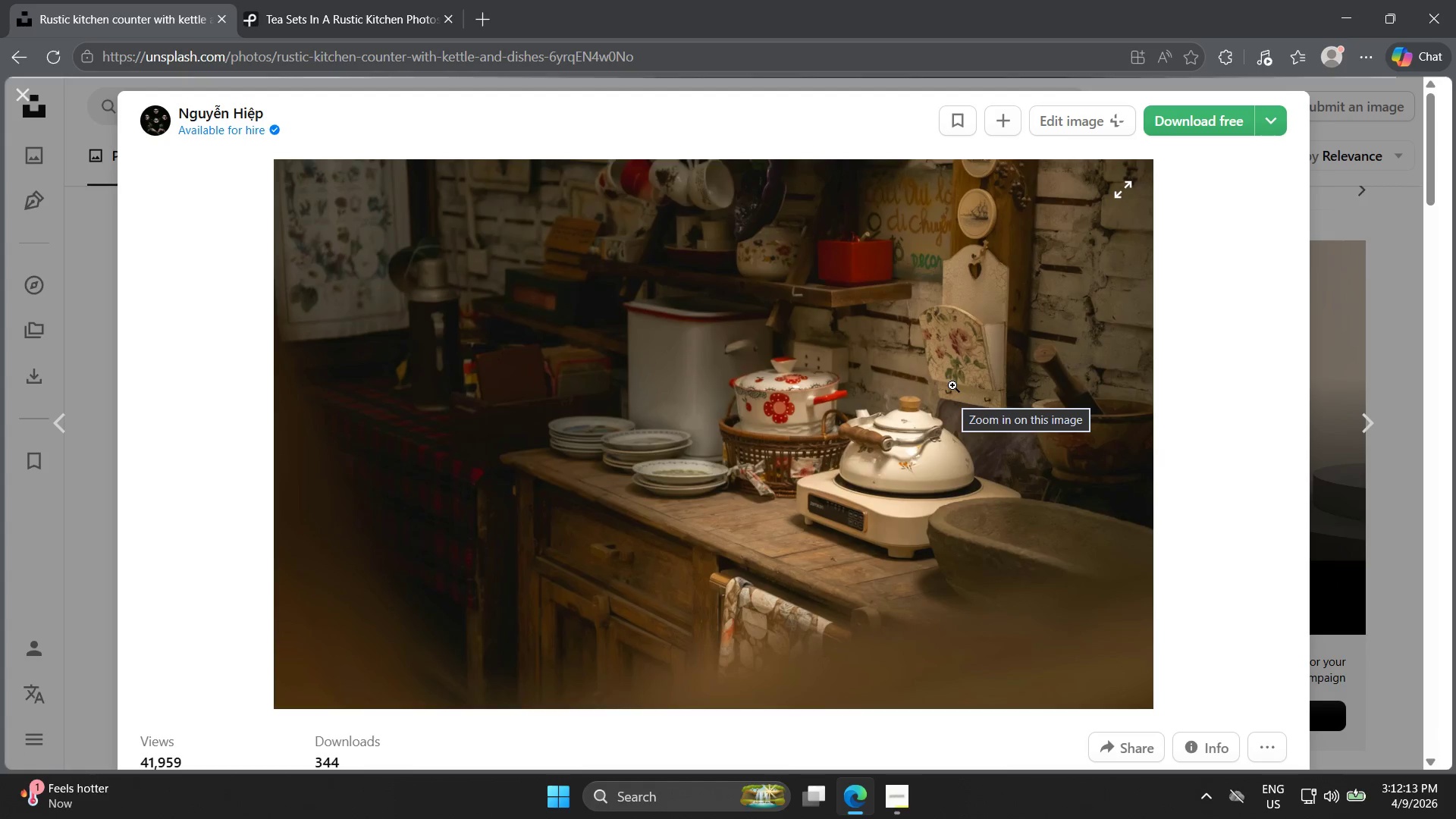 
left_click([949, 385])
 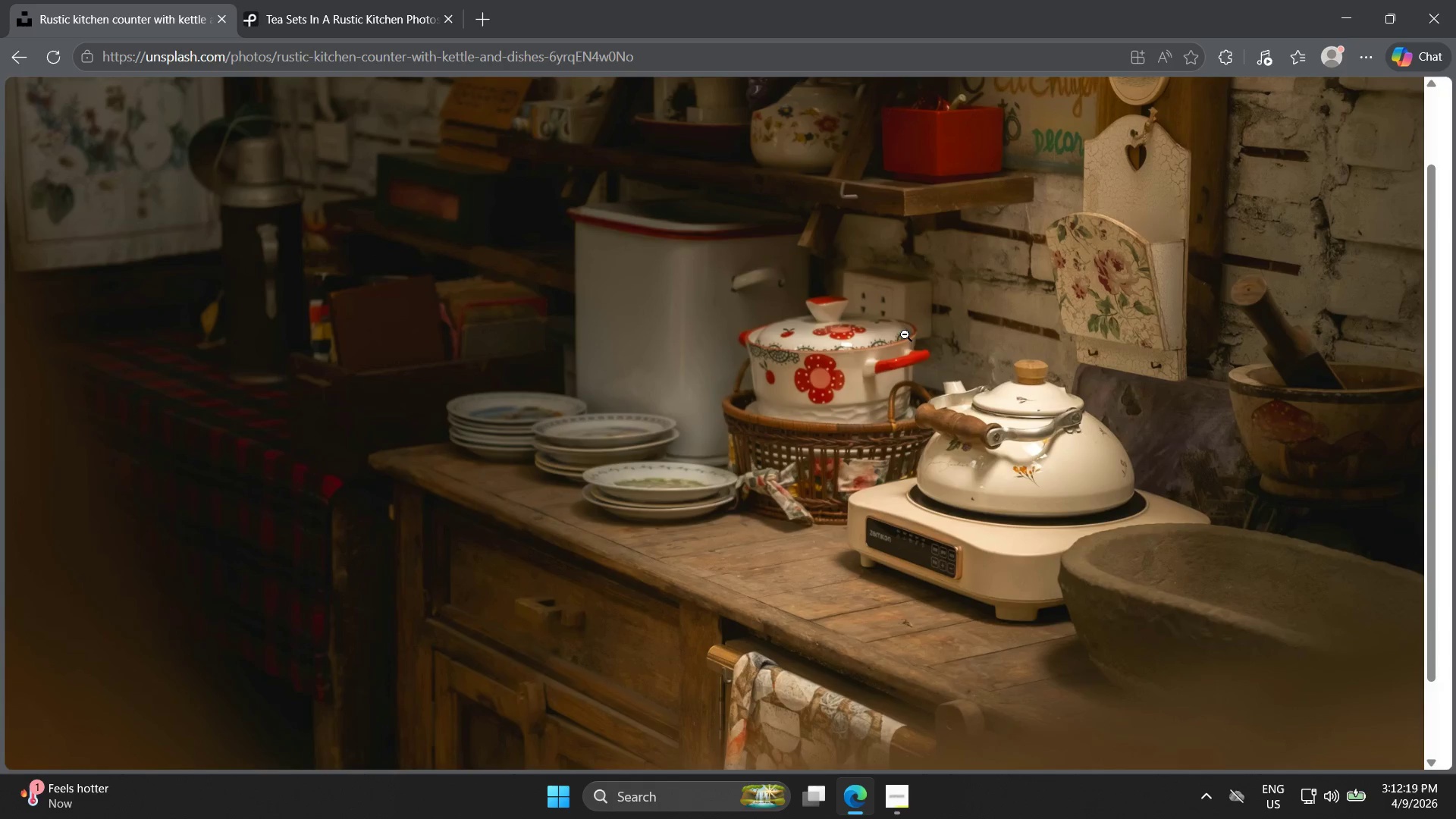 
wait(7.47)
 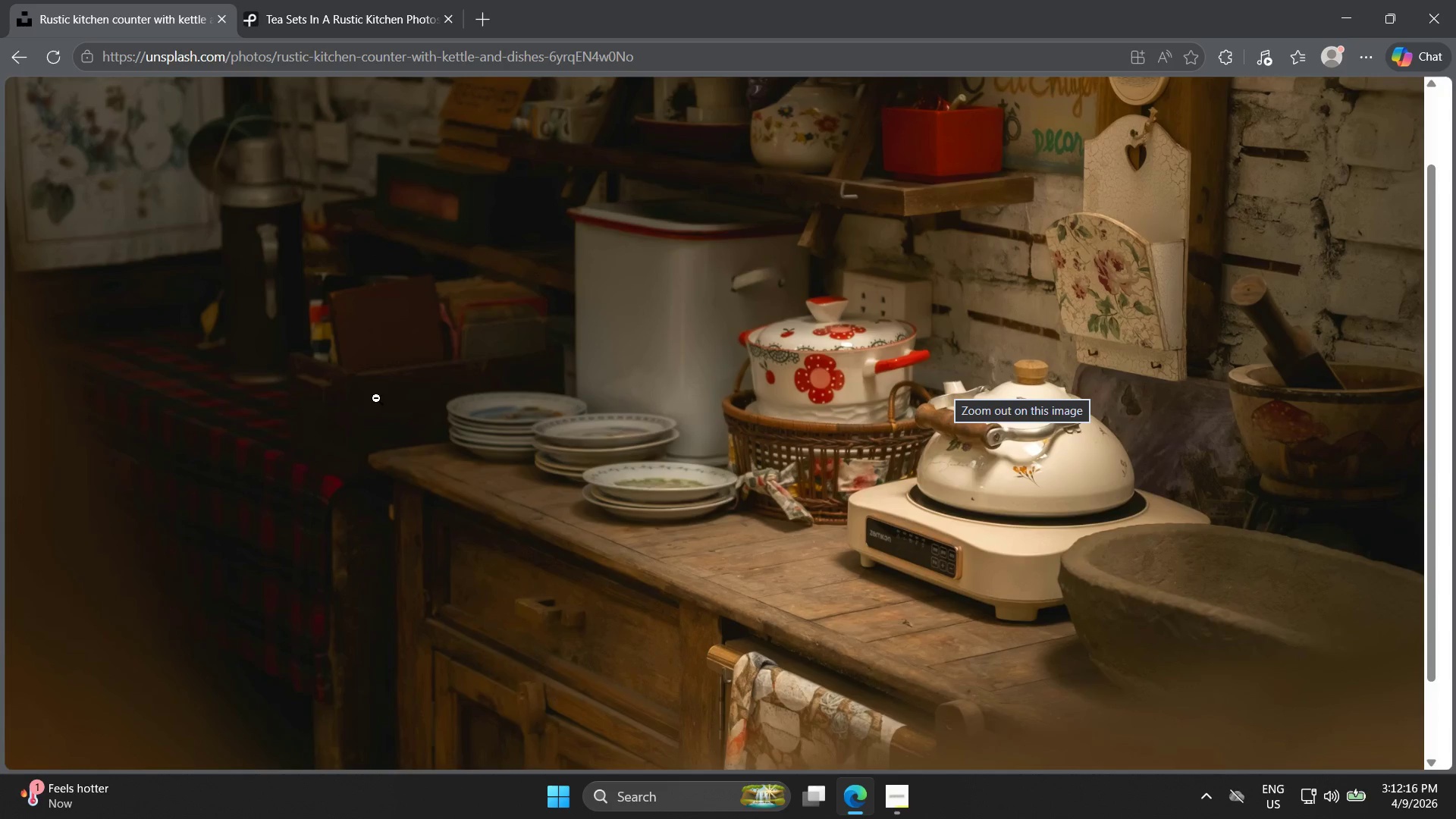 
key(Escape)
 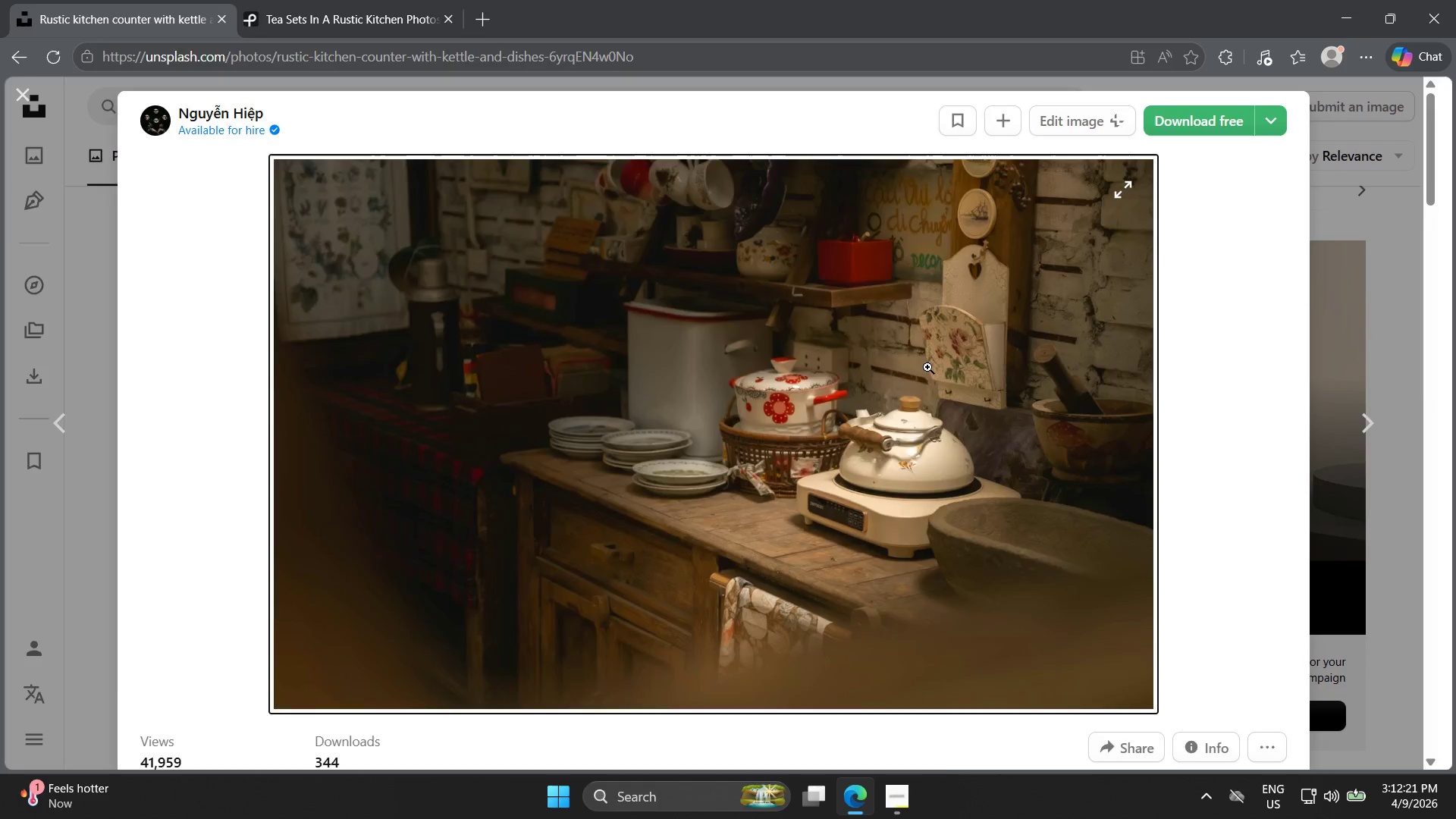 
key(Escape)
 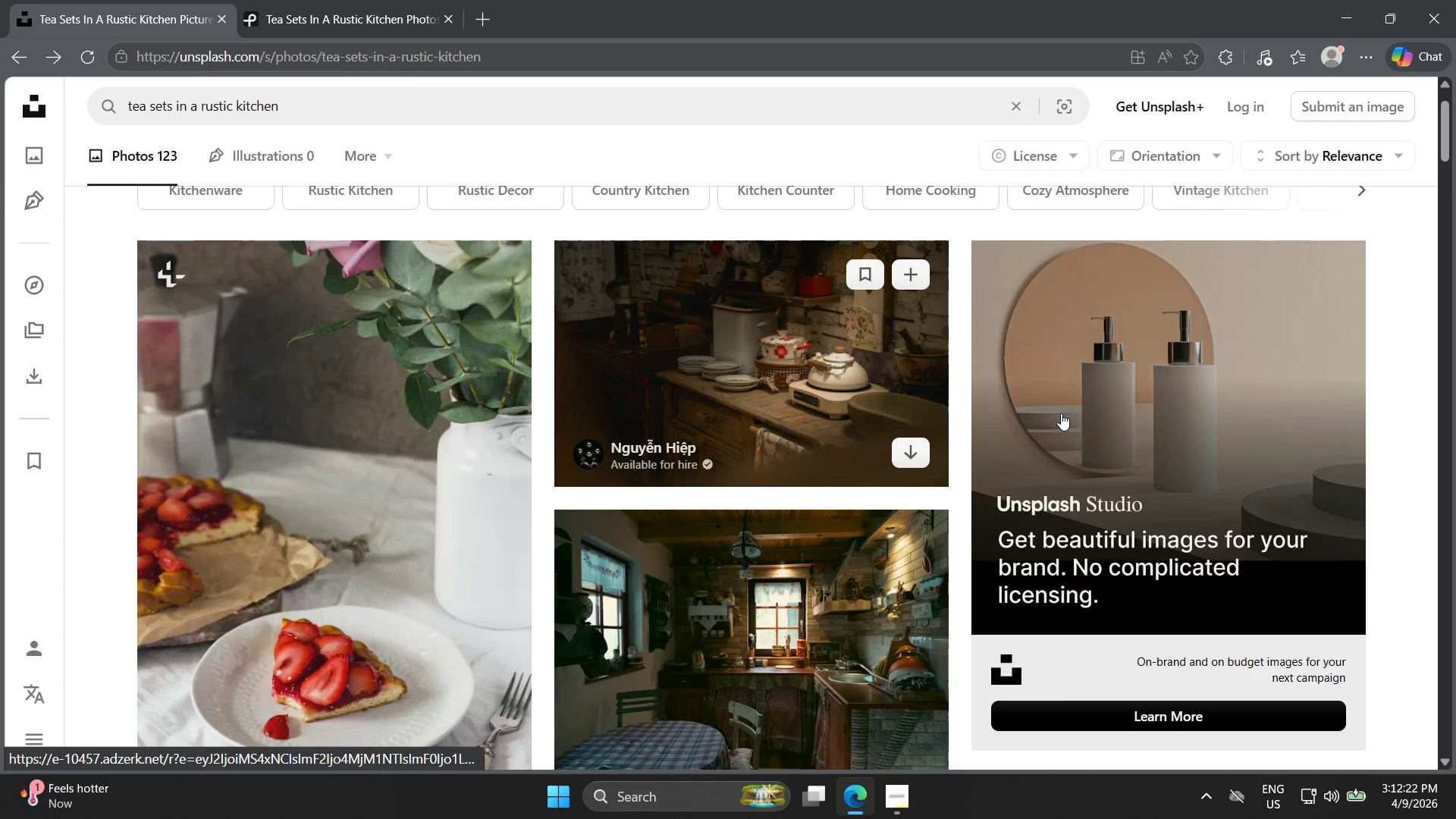 
scroll: coordinate [1061, 428], scroll_direction: down, amount: 2.0
 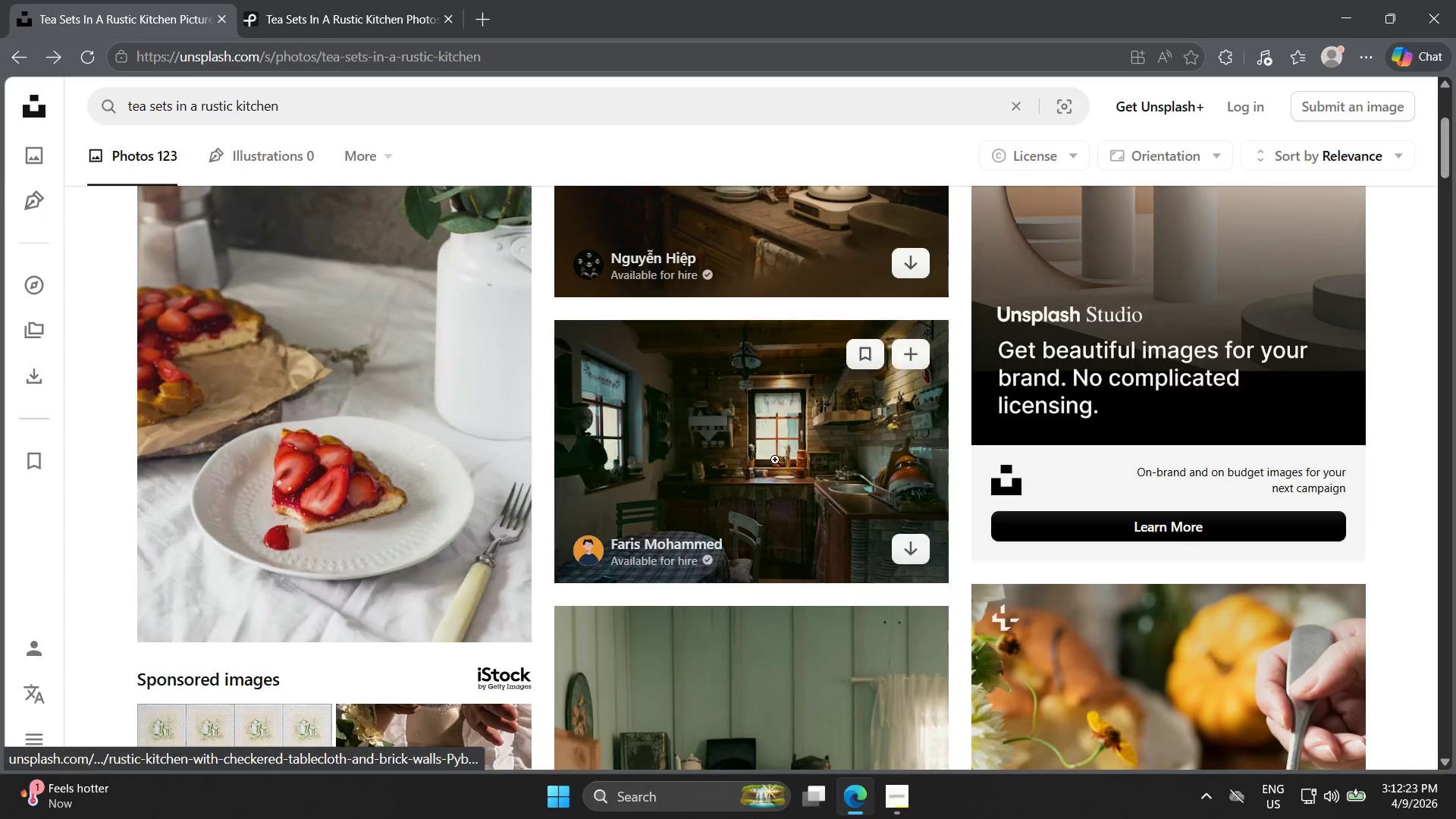 
left_click([774, 460])
 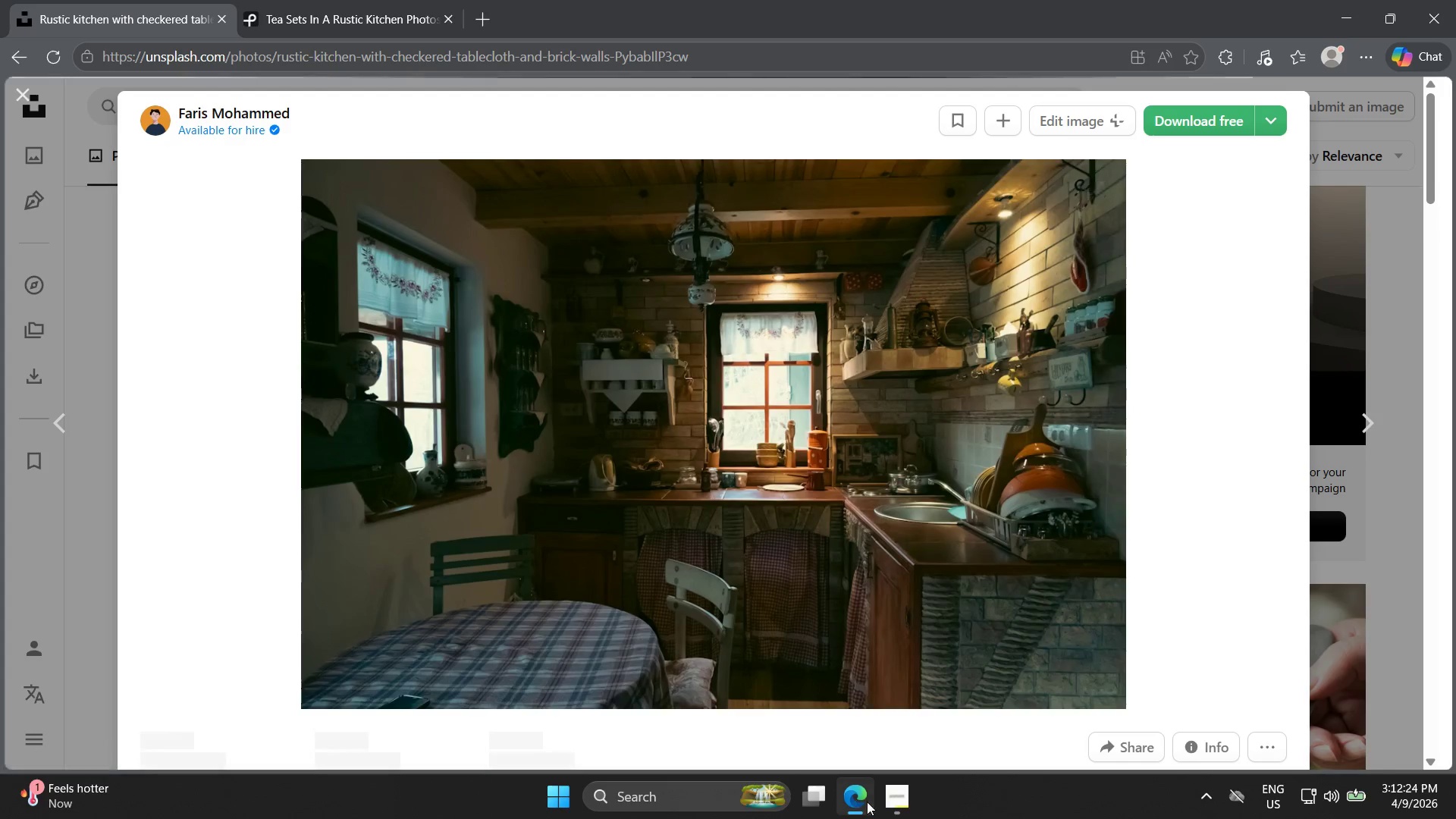 
left_click([891, 817])